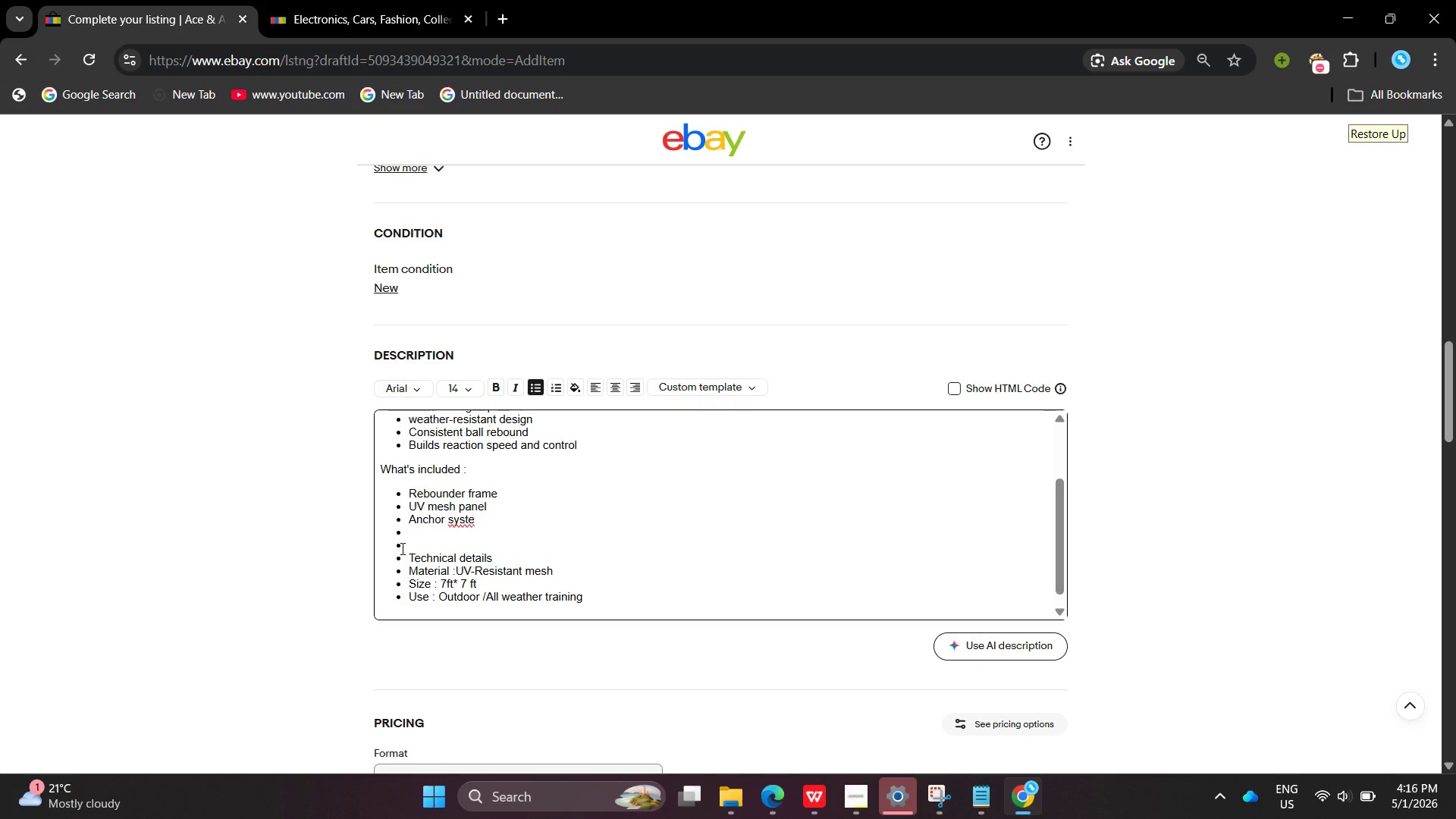 
key(Control+ControlLeft)
 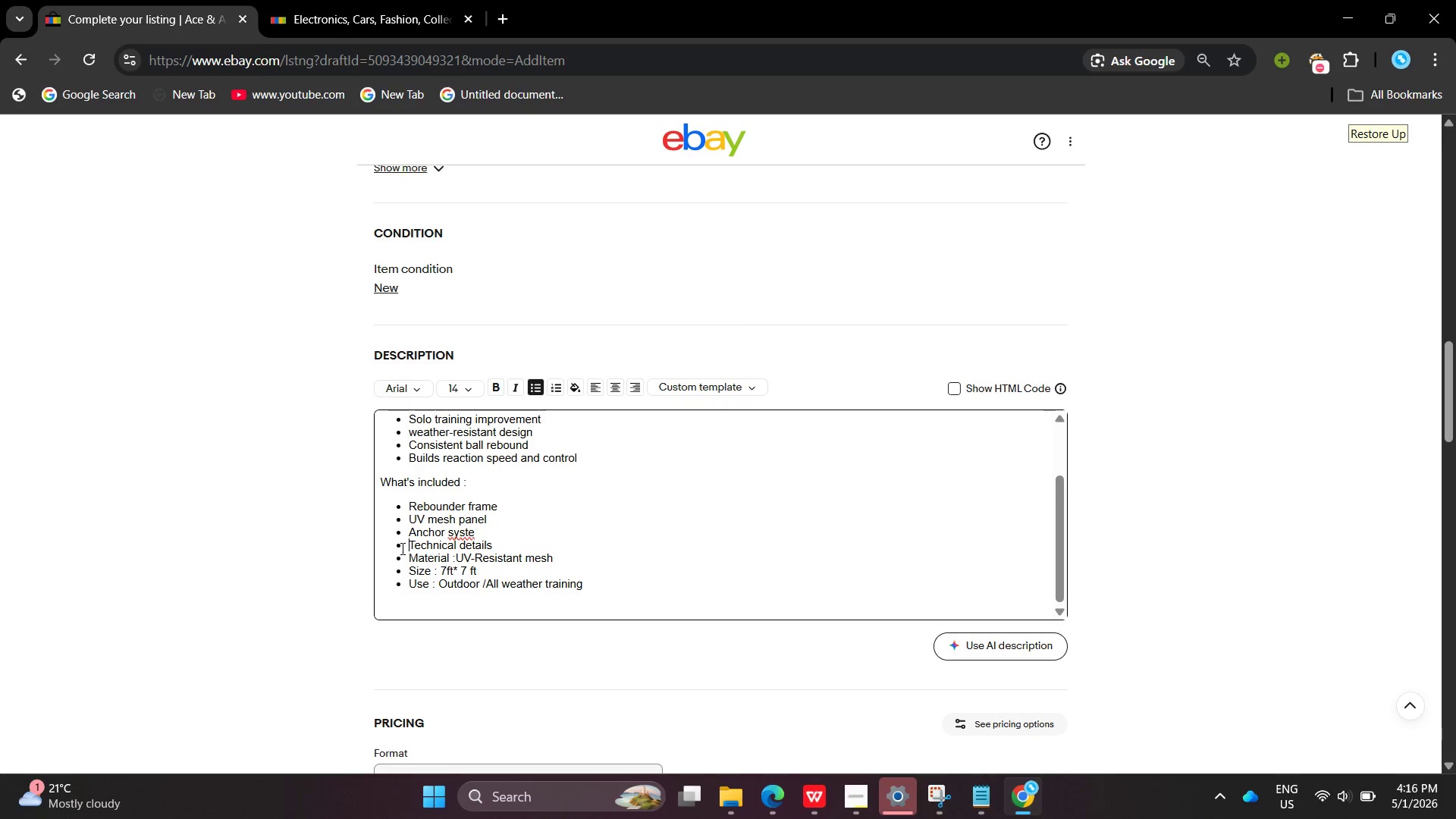 
key(Control+Z)
 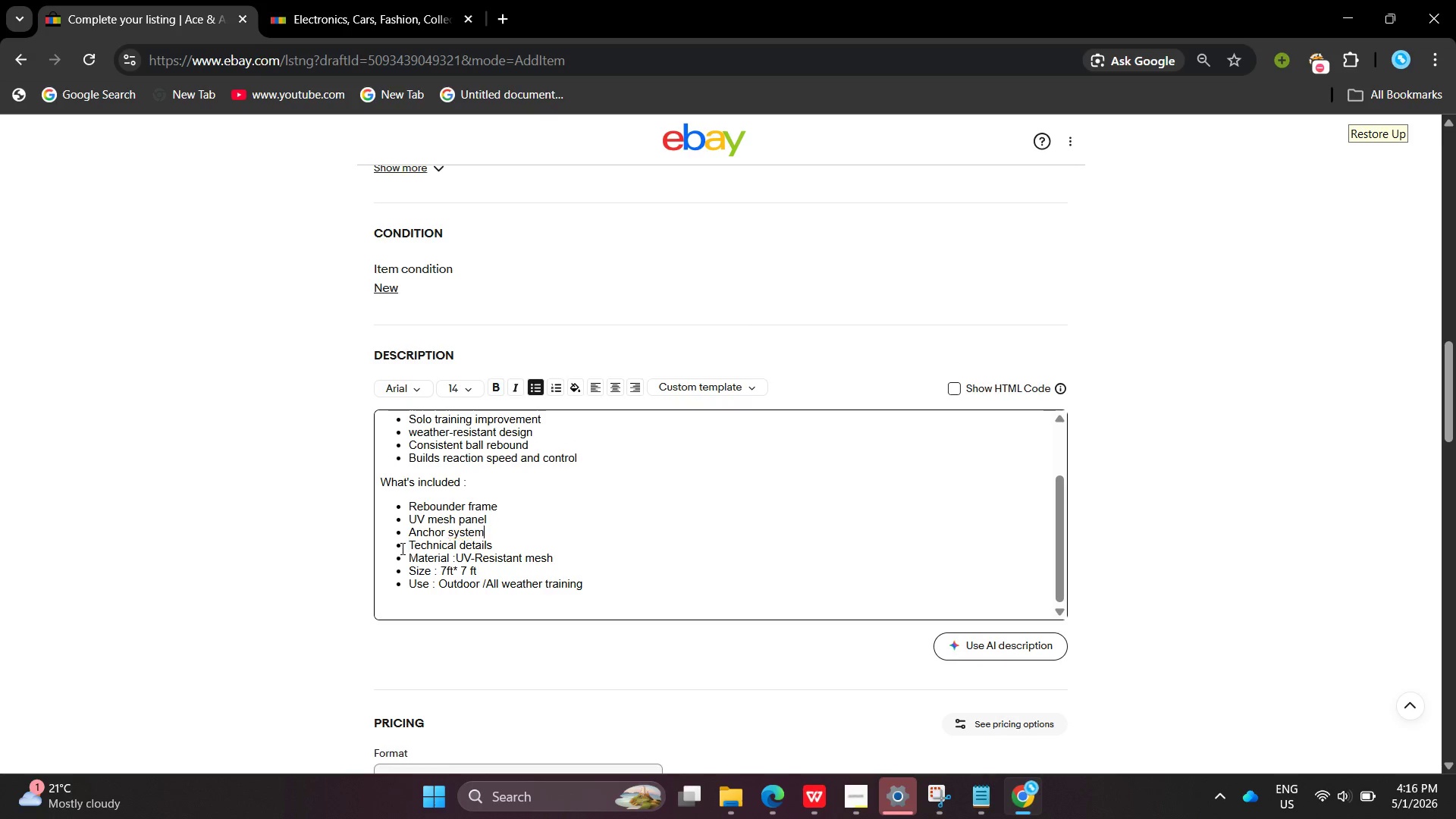 
key(Control+ControlLeft)
 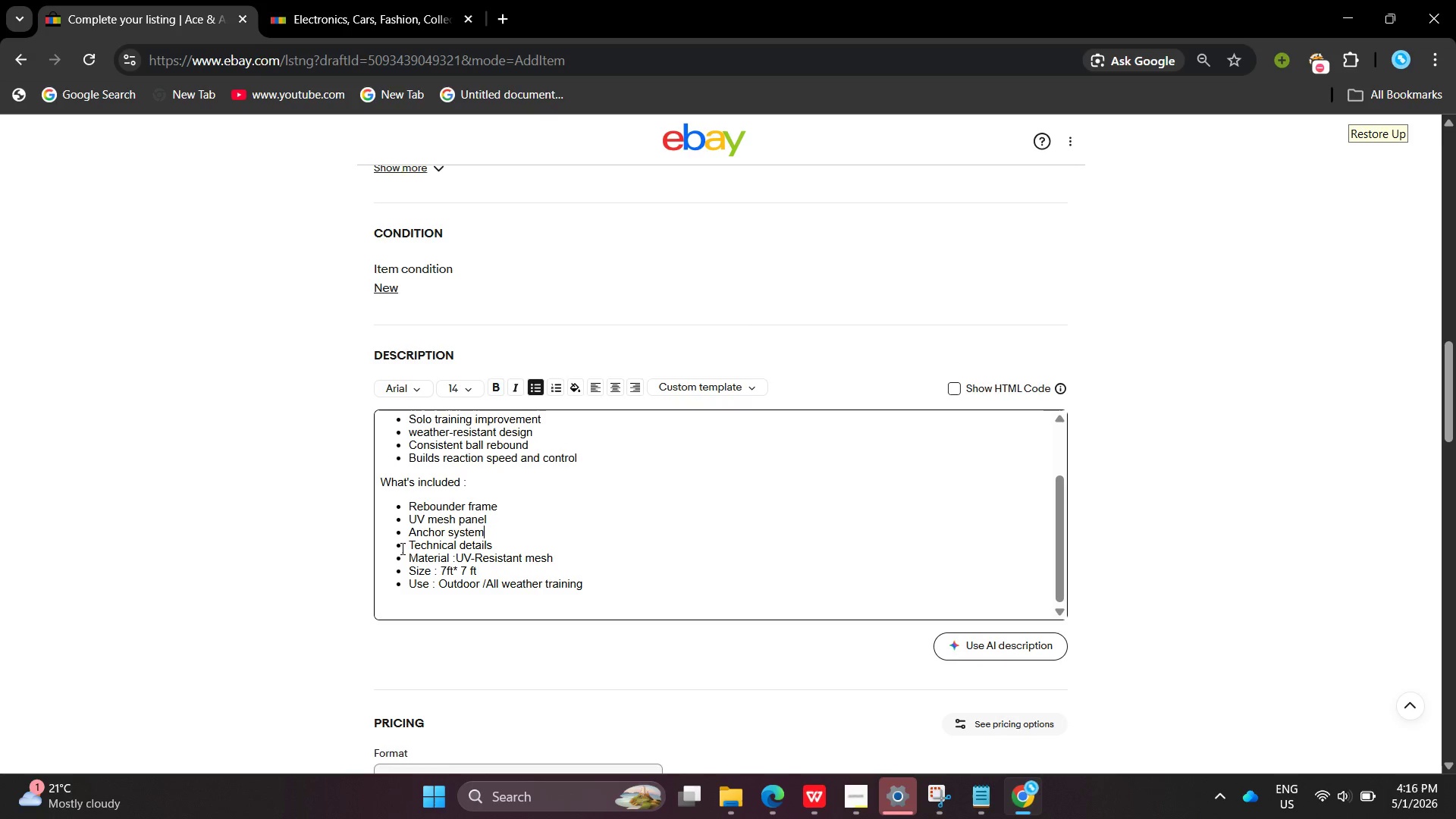 
key(Control+Z)
 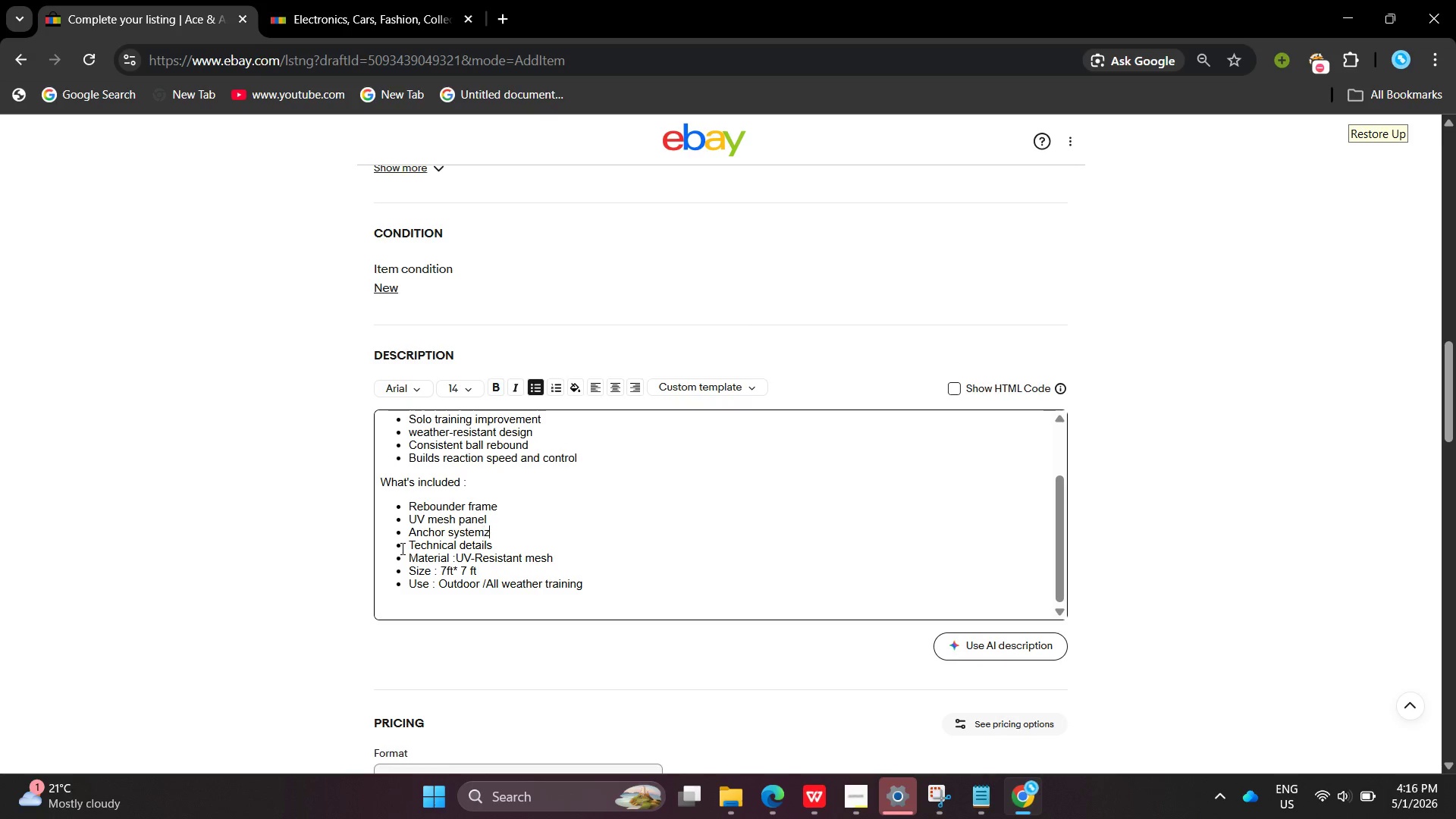 
key(Control+ControlLeft)
 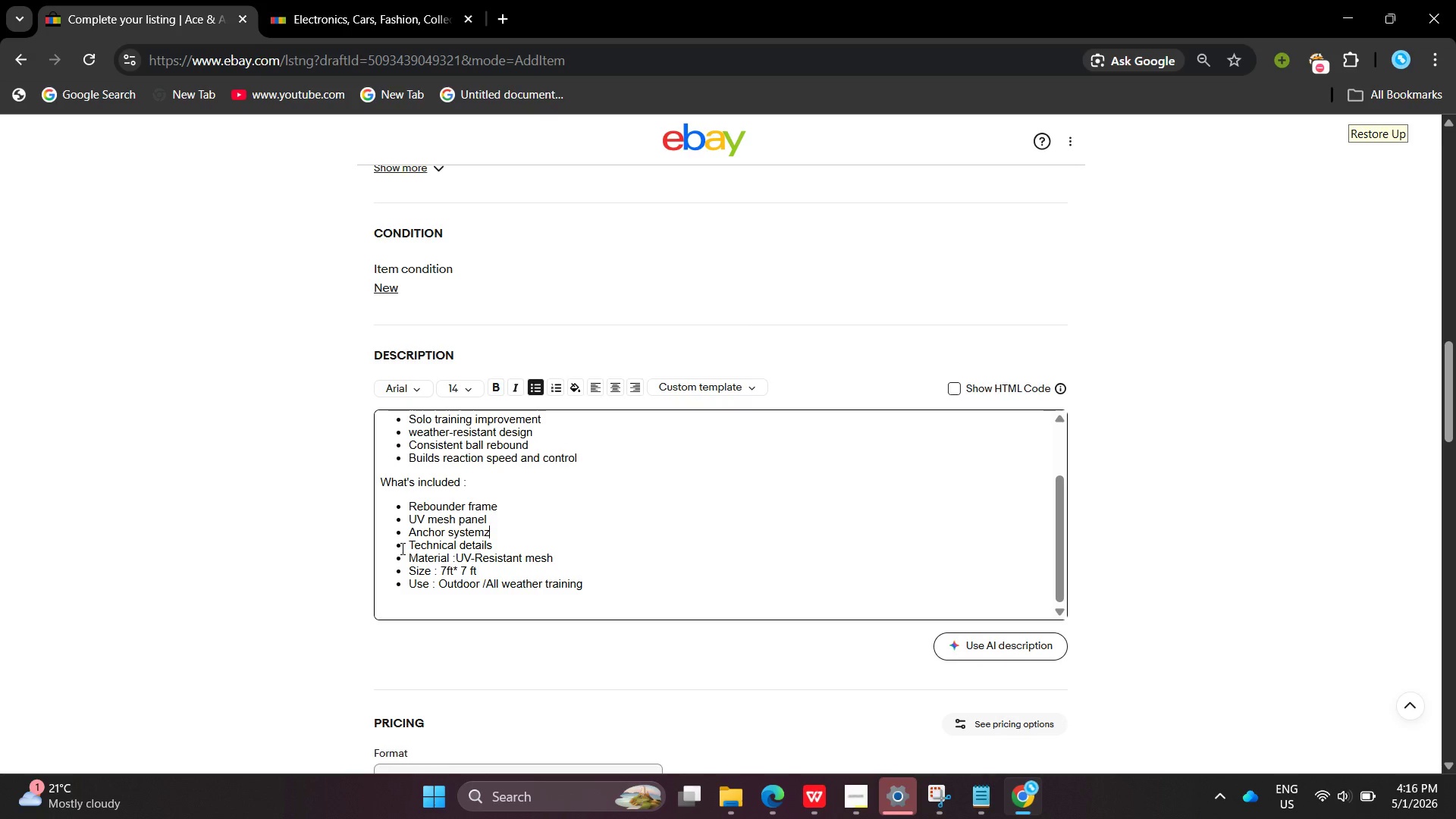 
key(Z)
 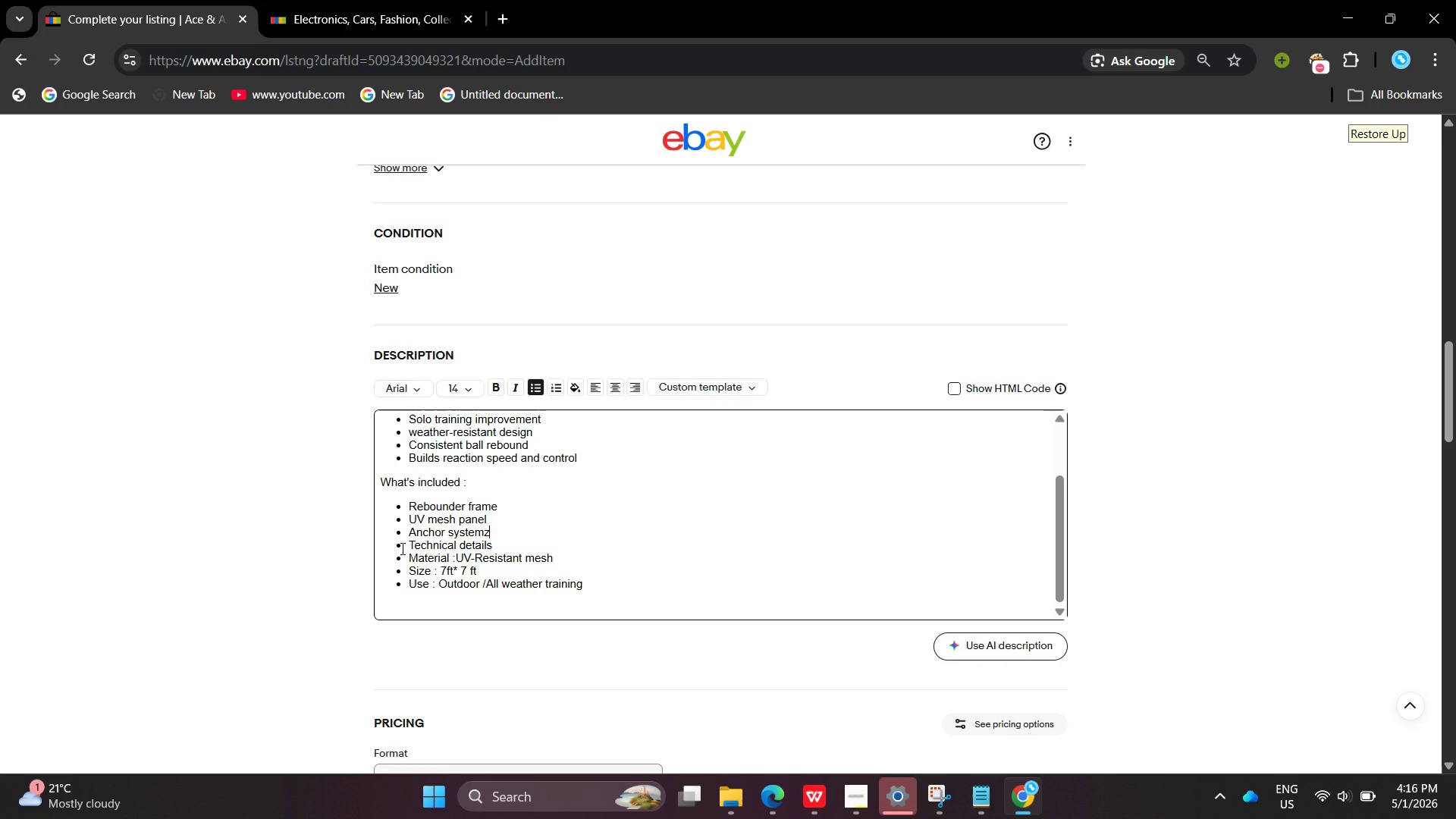 
key(Control+ControlLeft)
 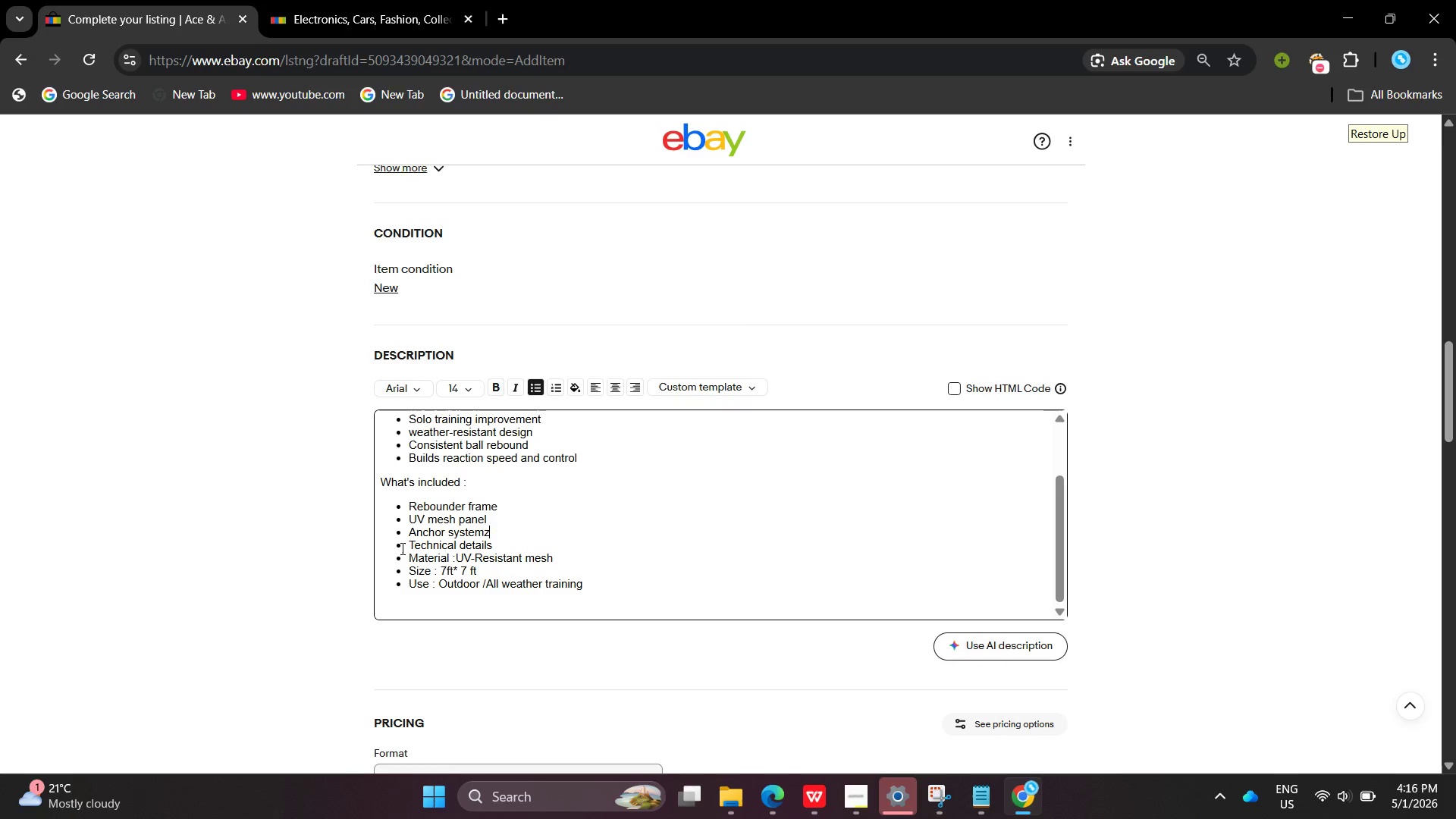 
key(Control+ControlLeft)
 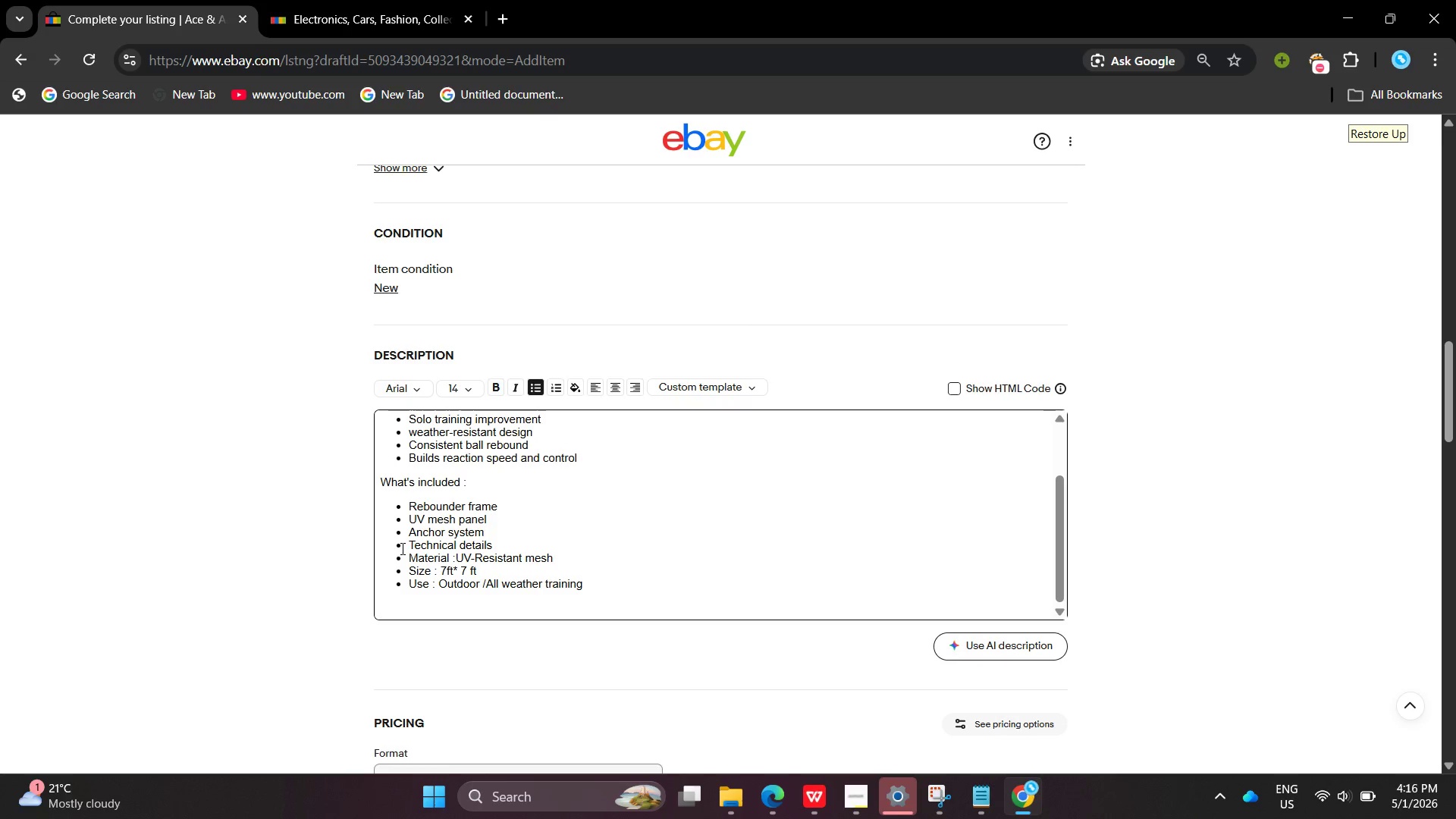 
key(Control+ControlLeft)
 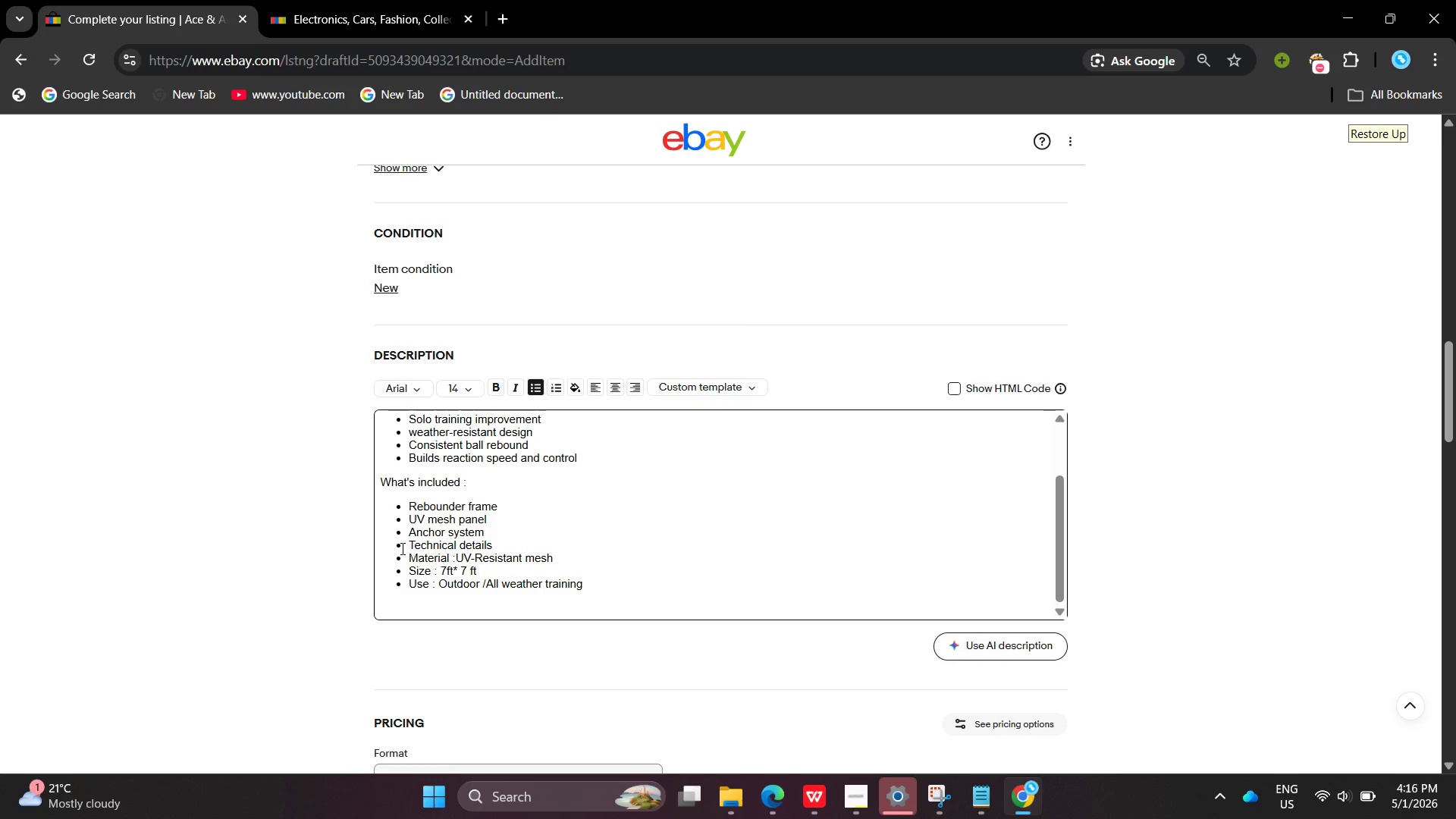 
key(Control+Z)
 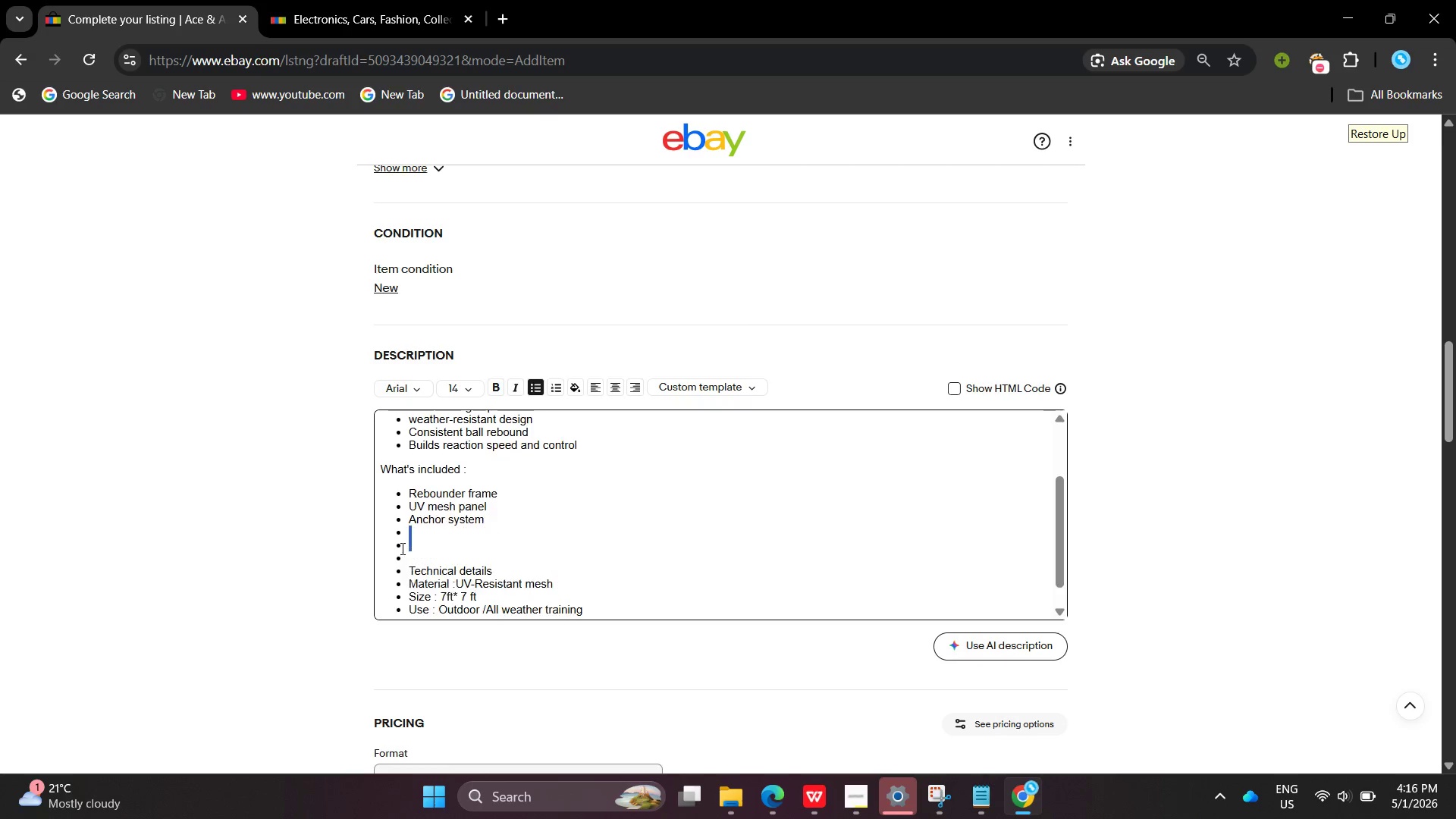 
key(Control+ControlLeft)
 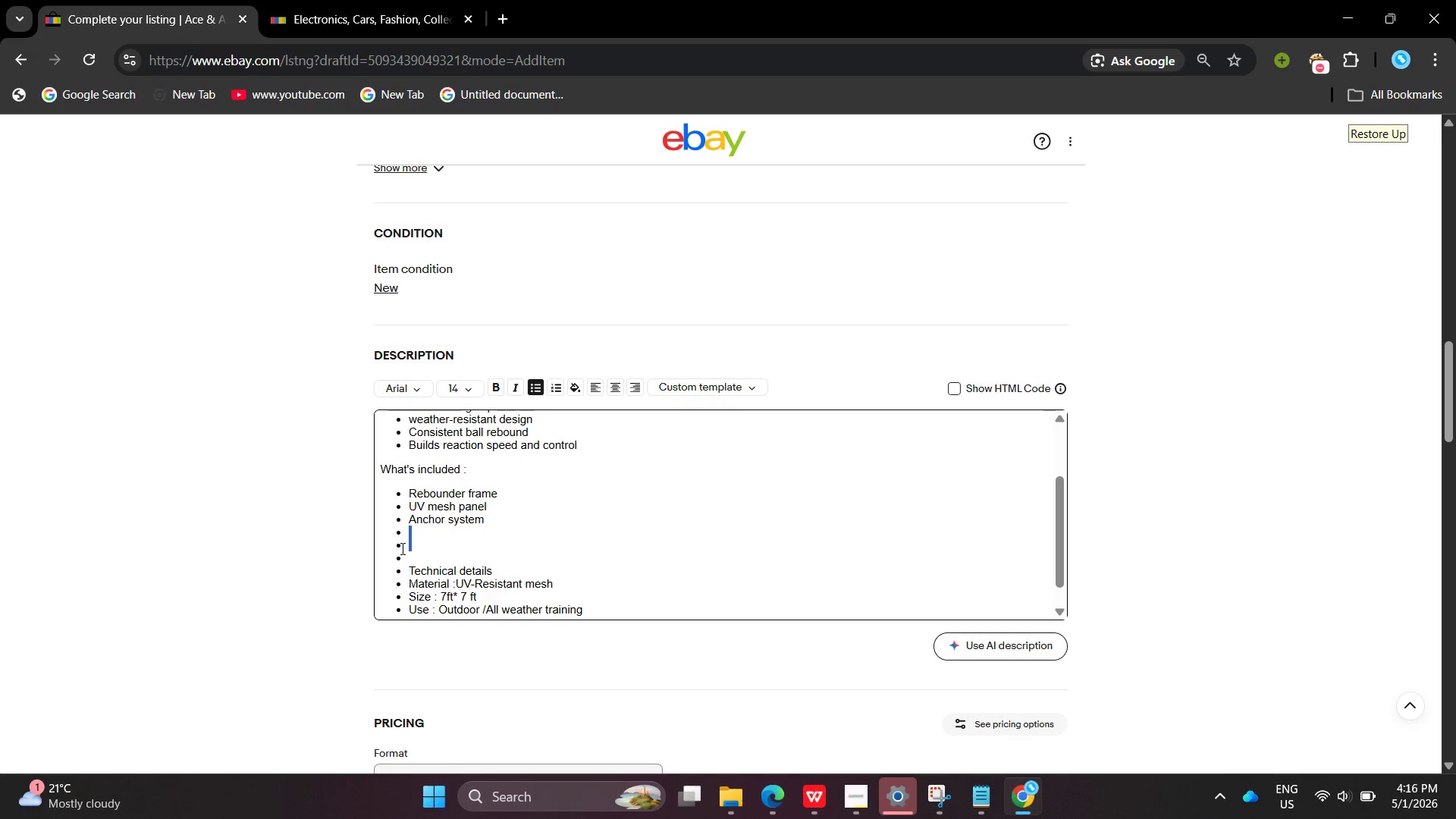 
key(Control+Z)
 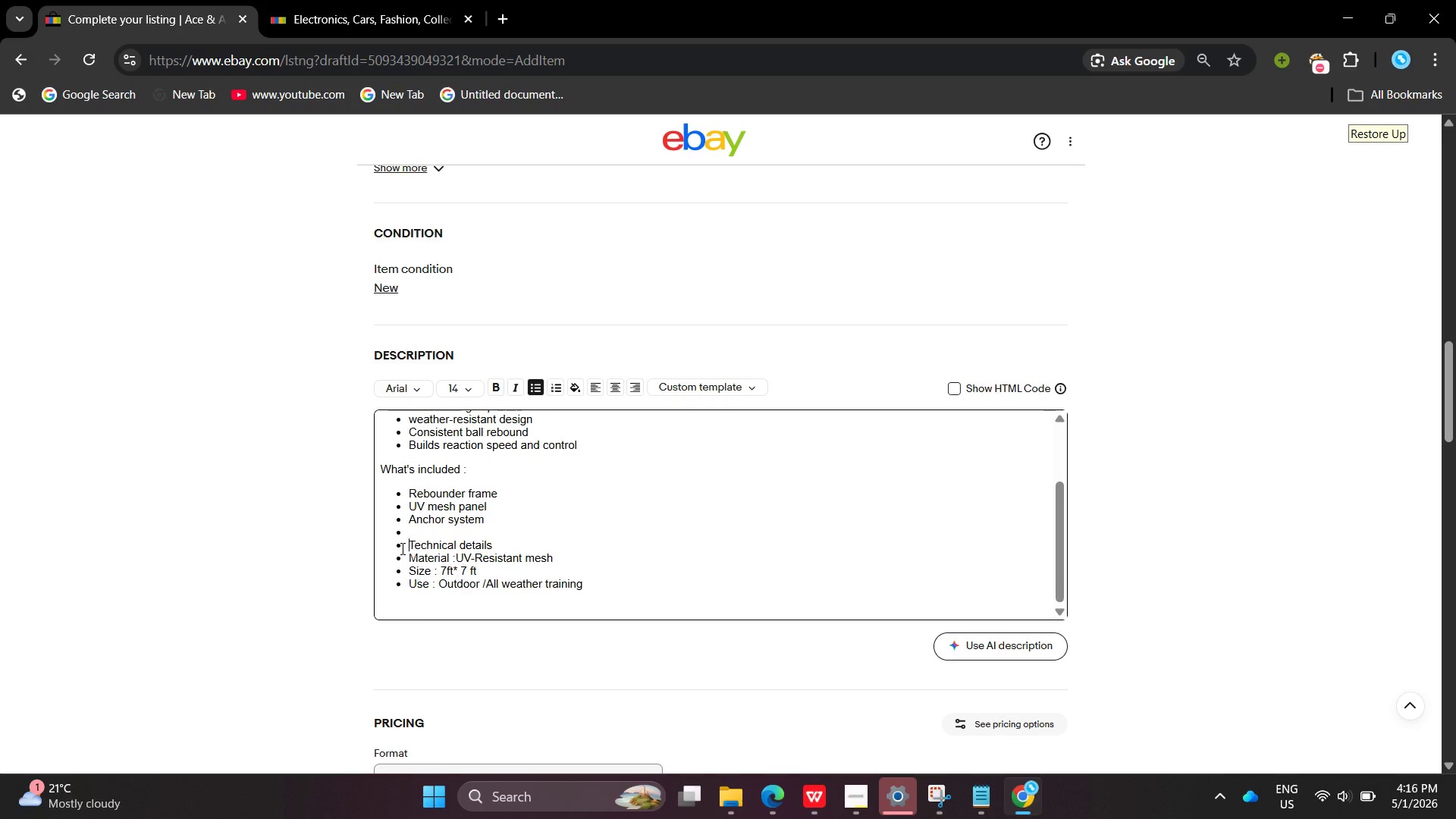 
key(Control+ControlLeft)
 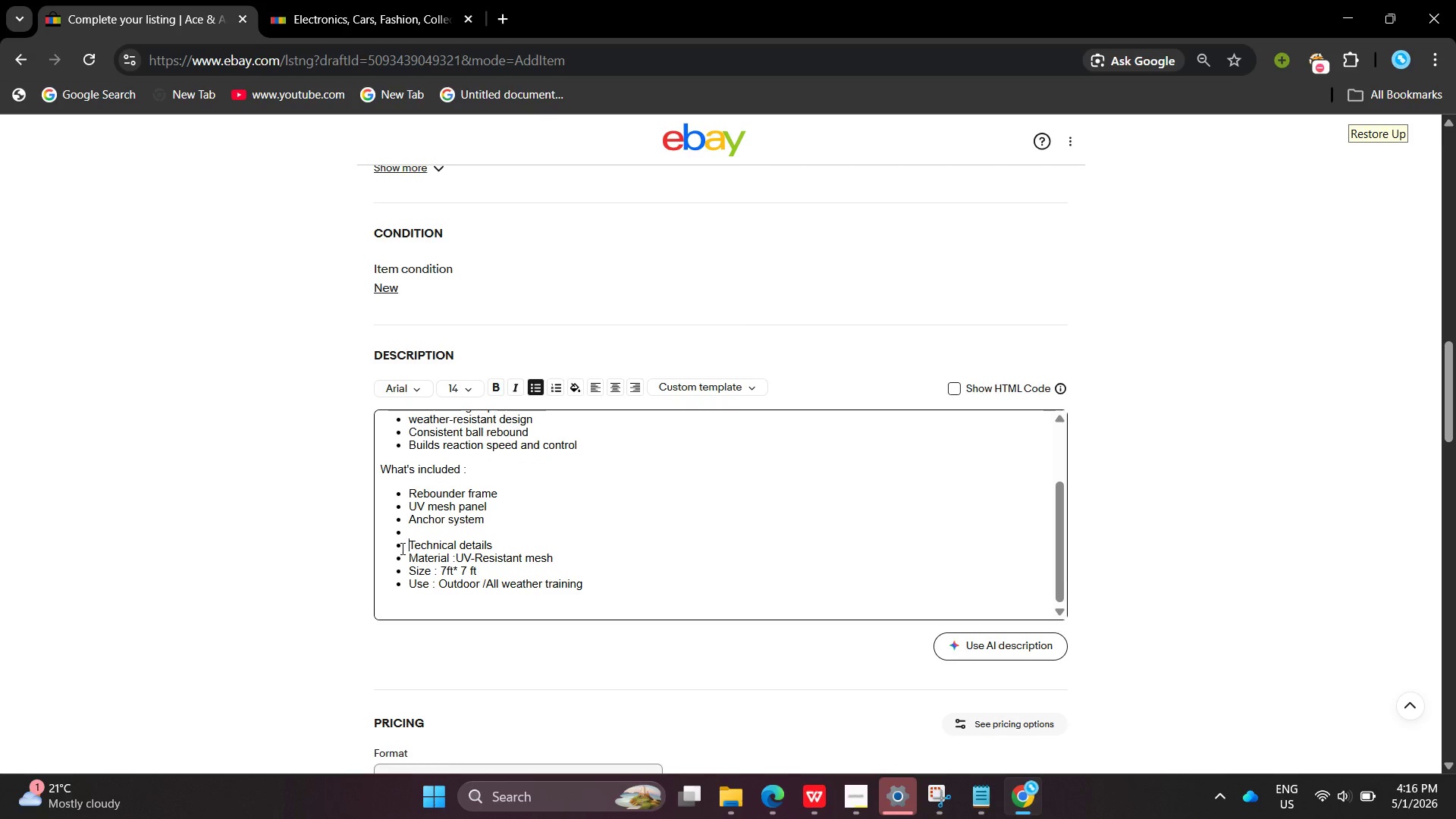 
key(Control+Z)
 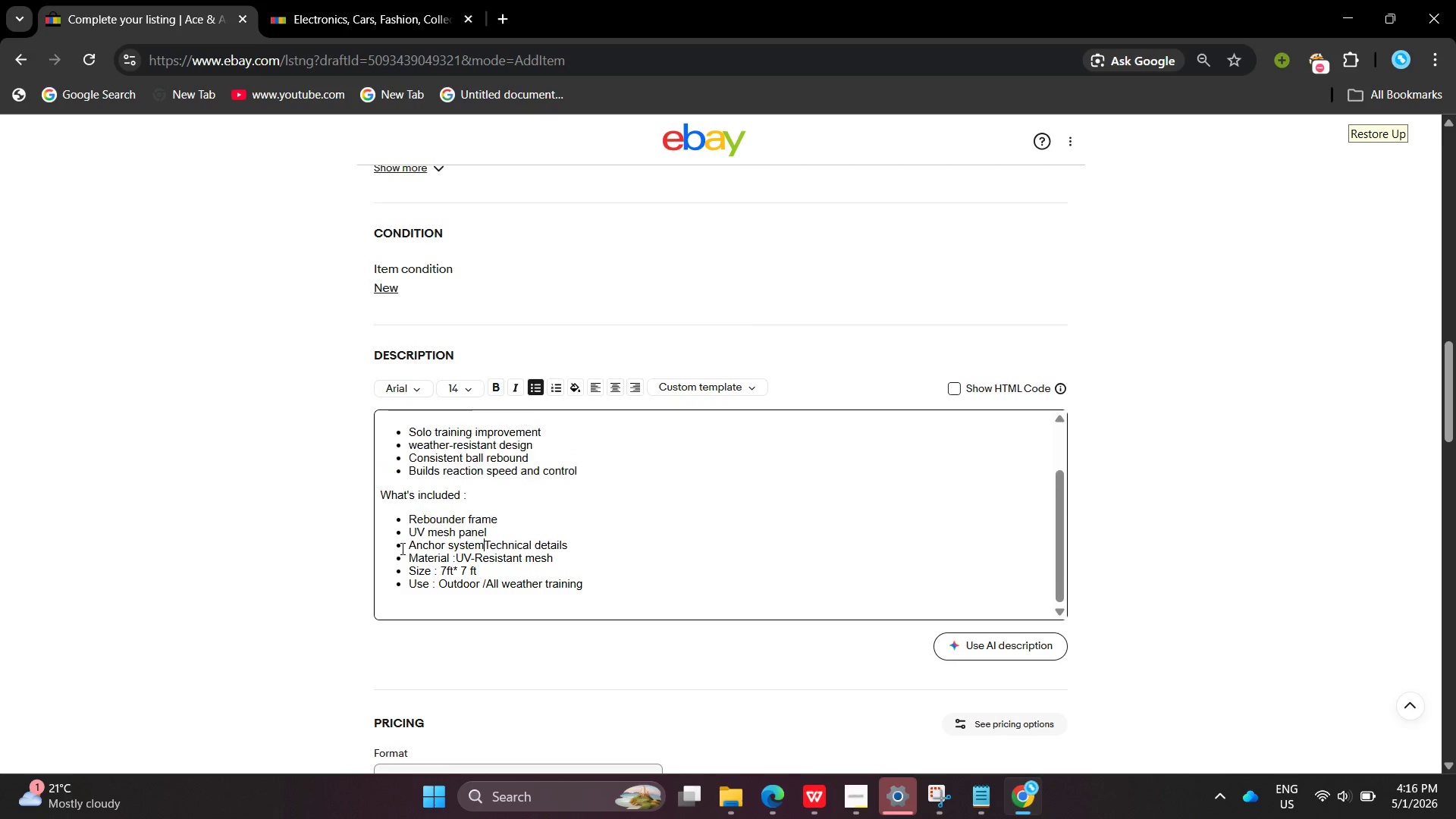 
key(Control+ControlLeft)
 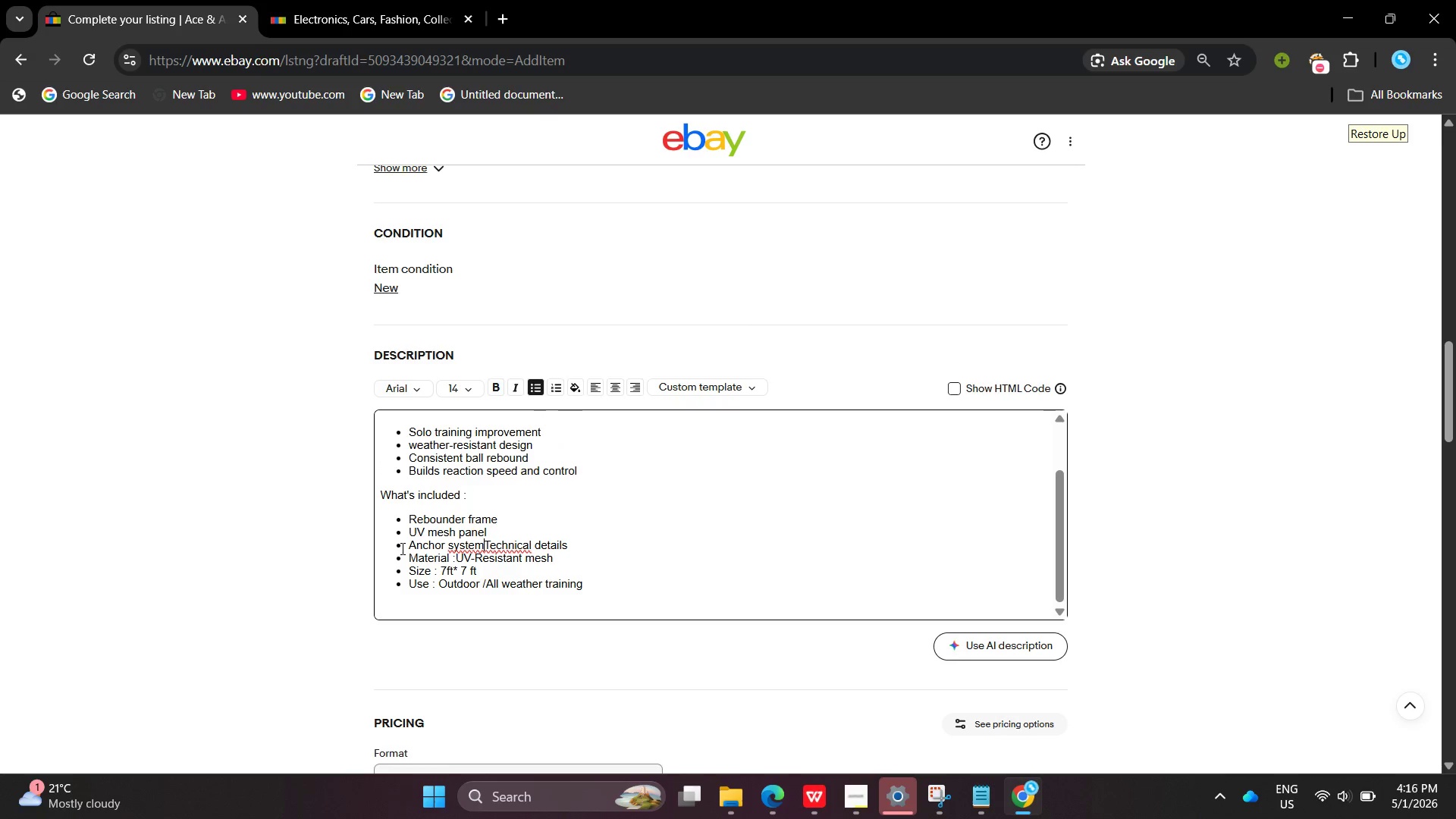 
key(Control+Z)
 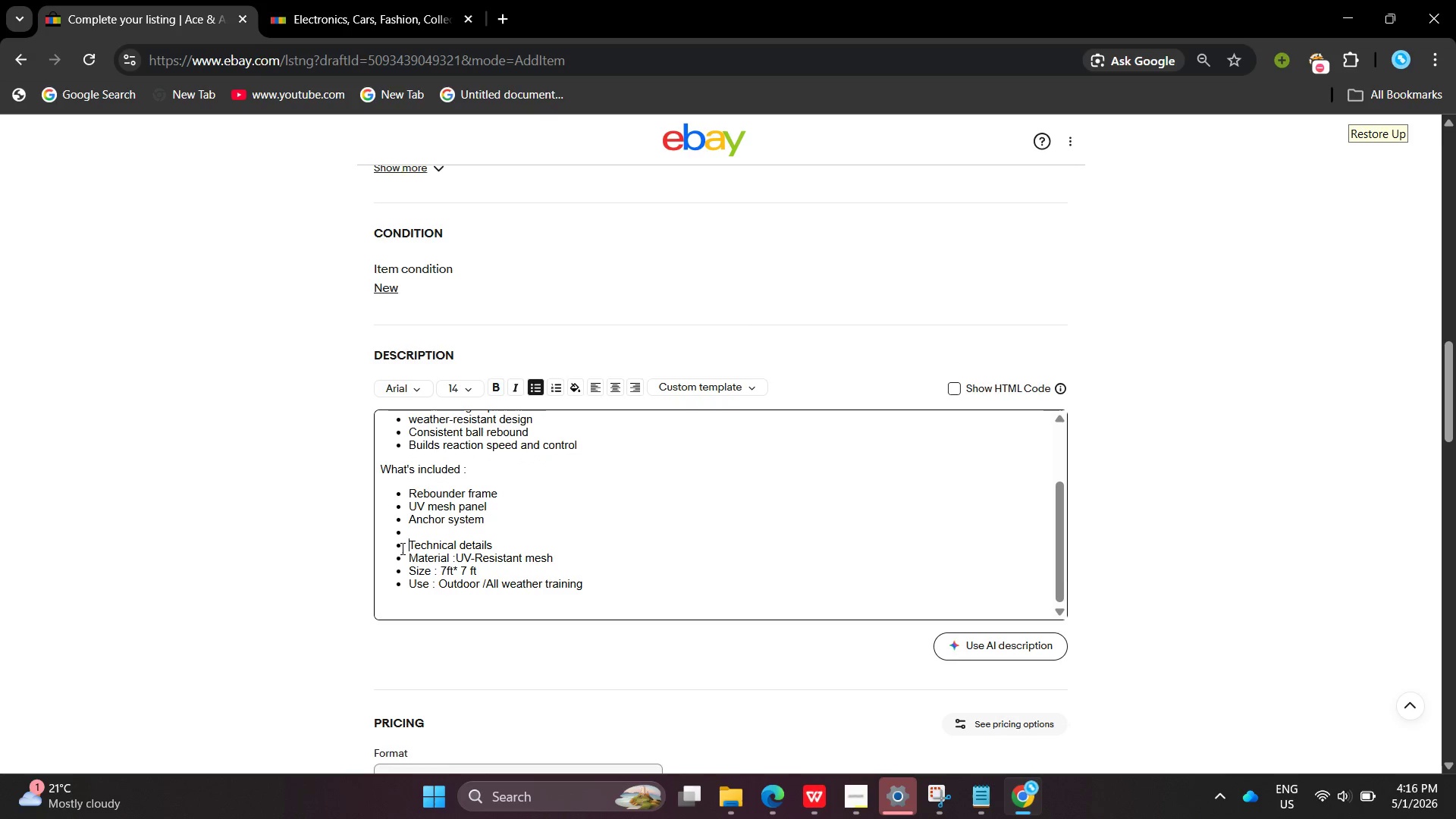 
key(Control+ControlLeft)
 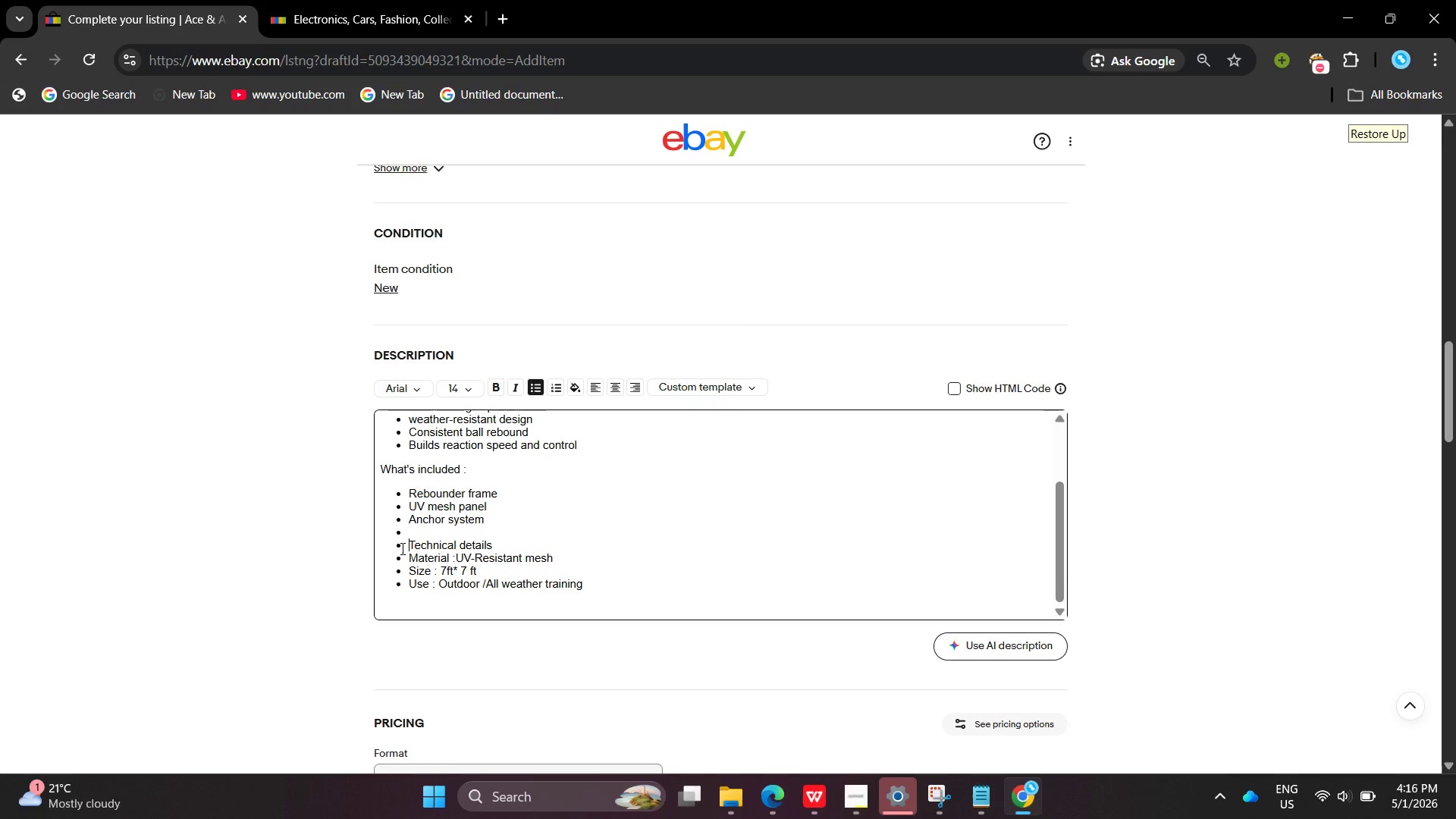 
key(Control+Z)
 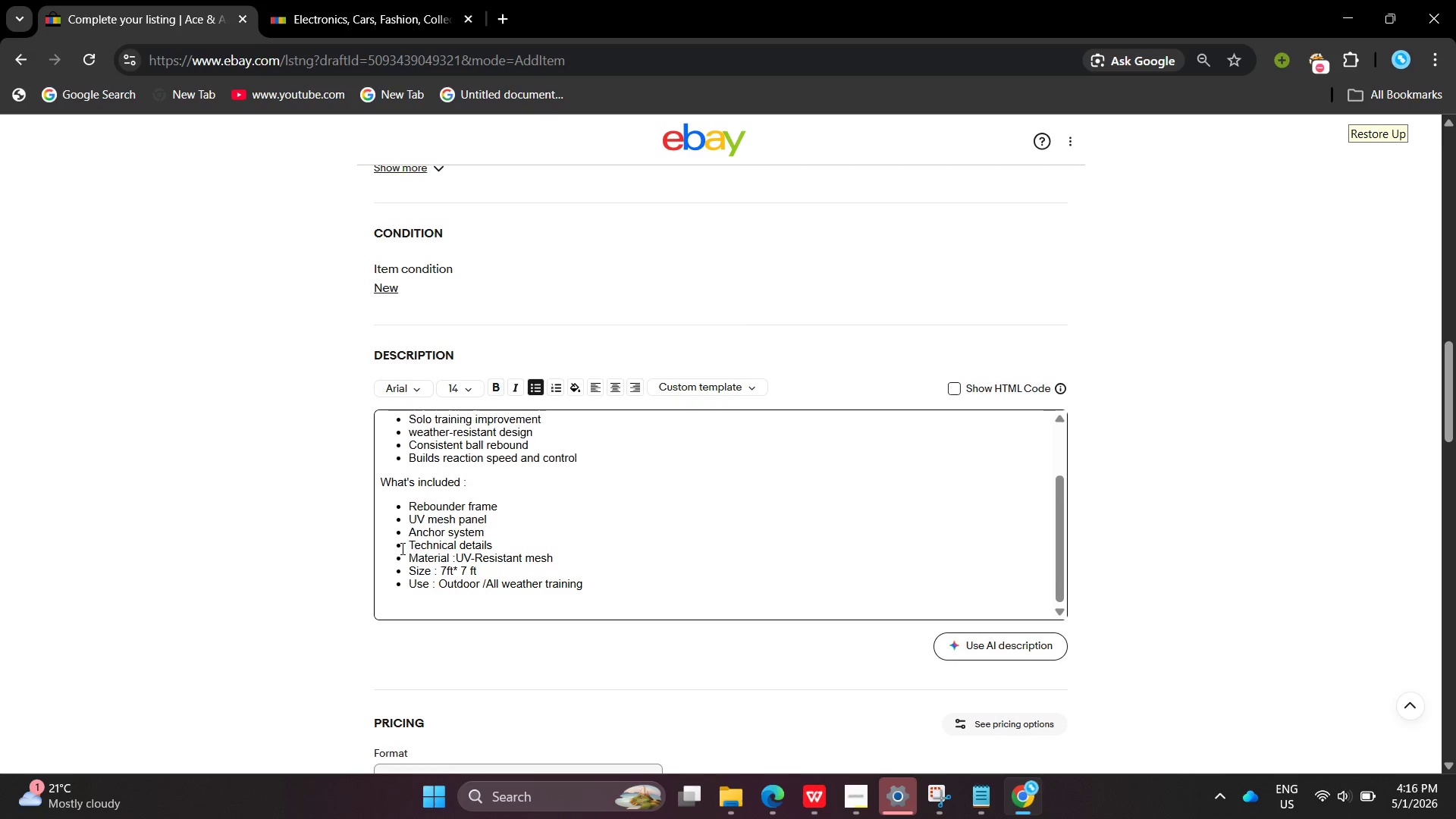 
key(Control+ControlLeft)
 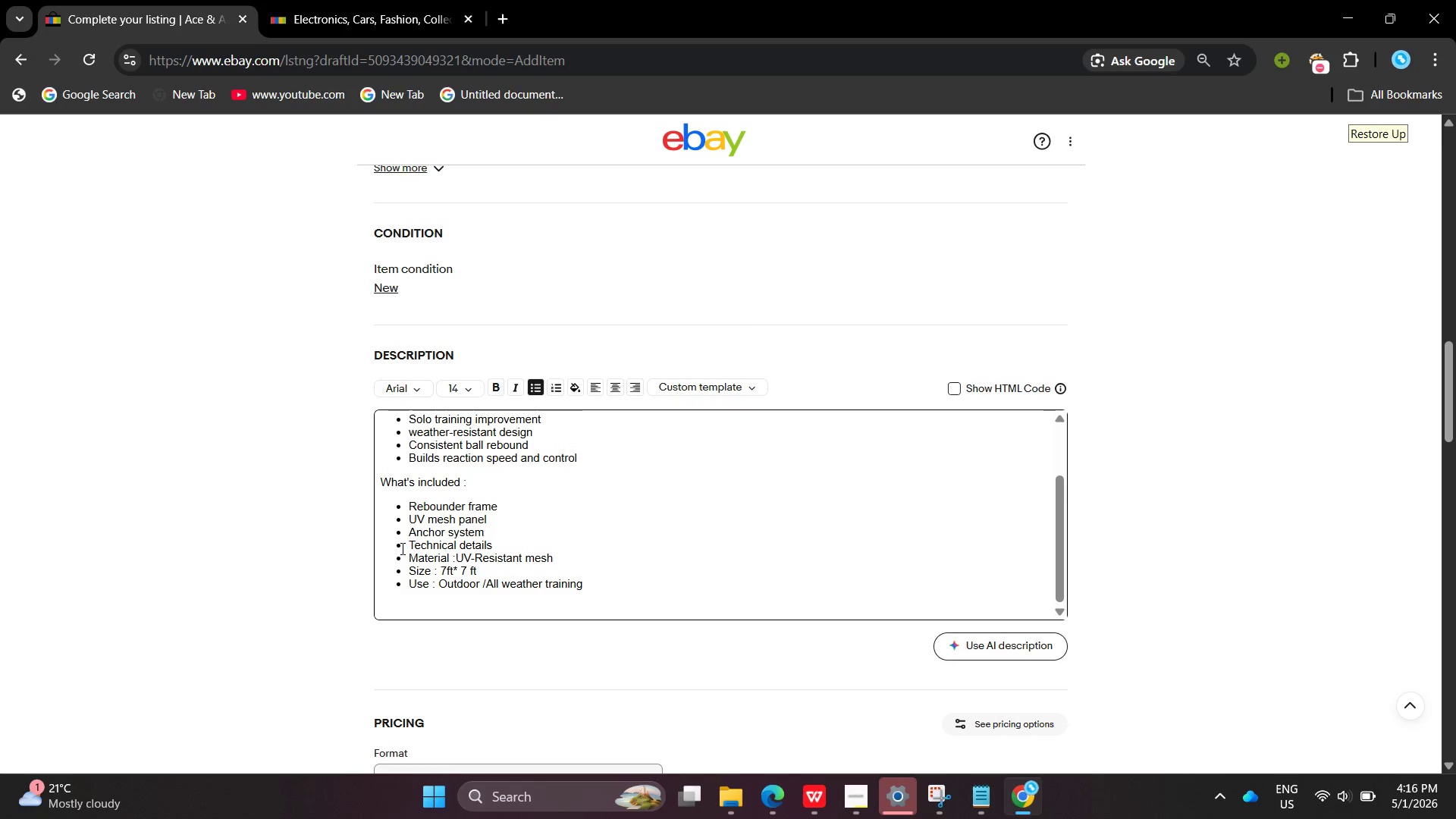 
key(Control+Z)
 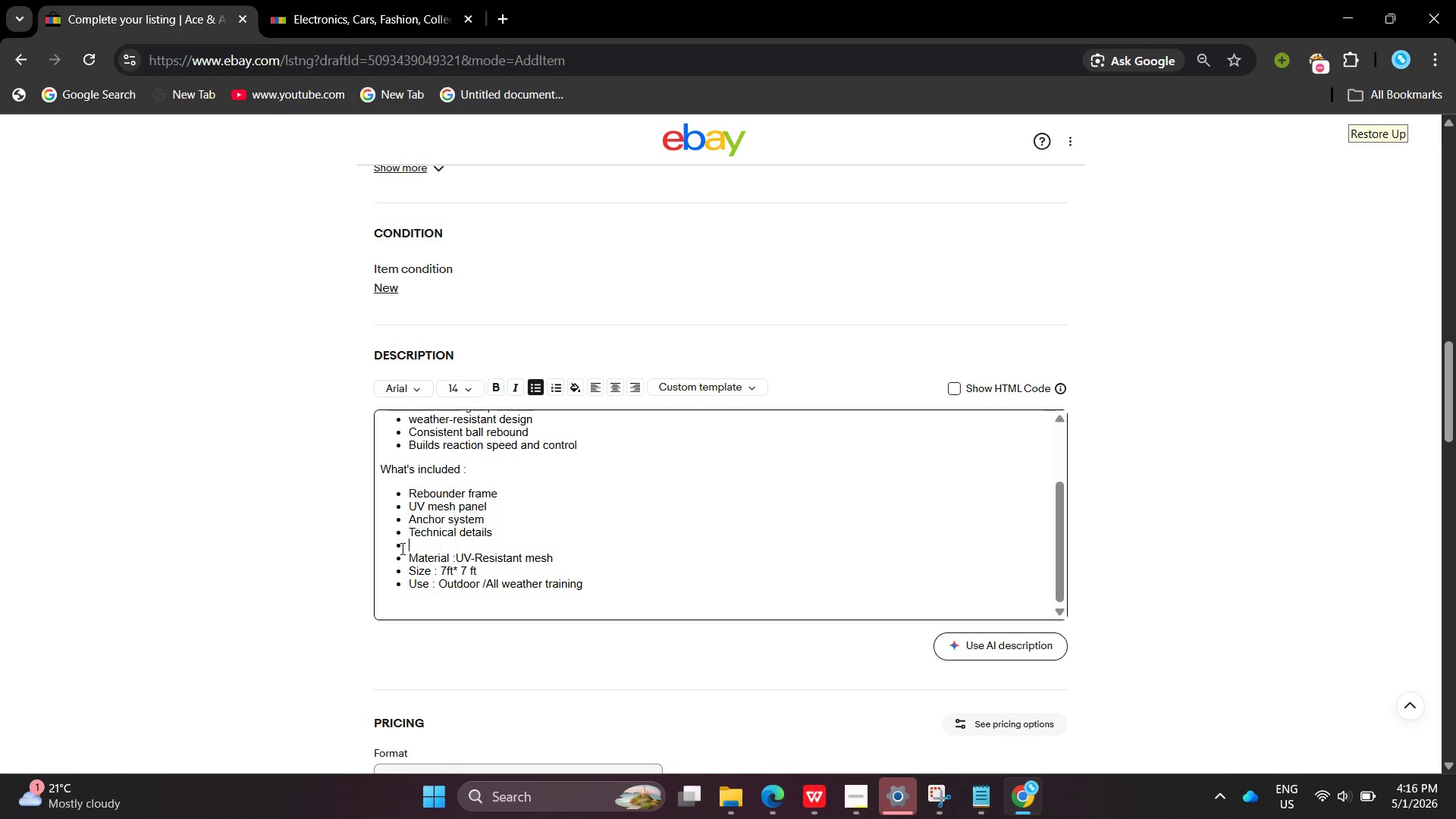 
key(Control+ControlLeft)
 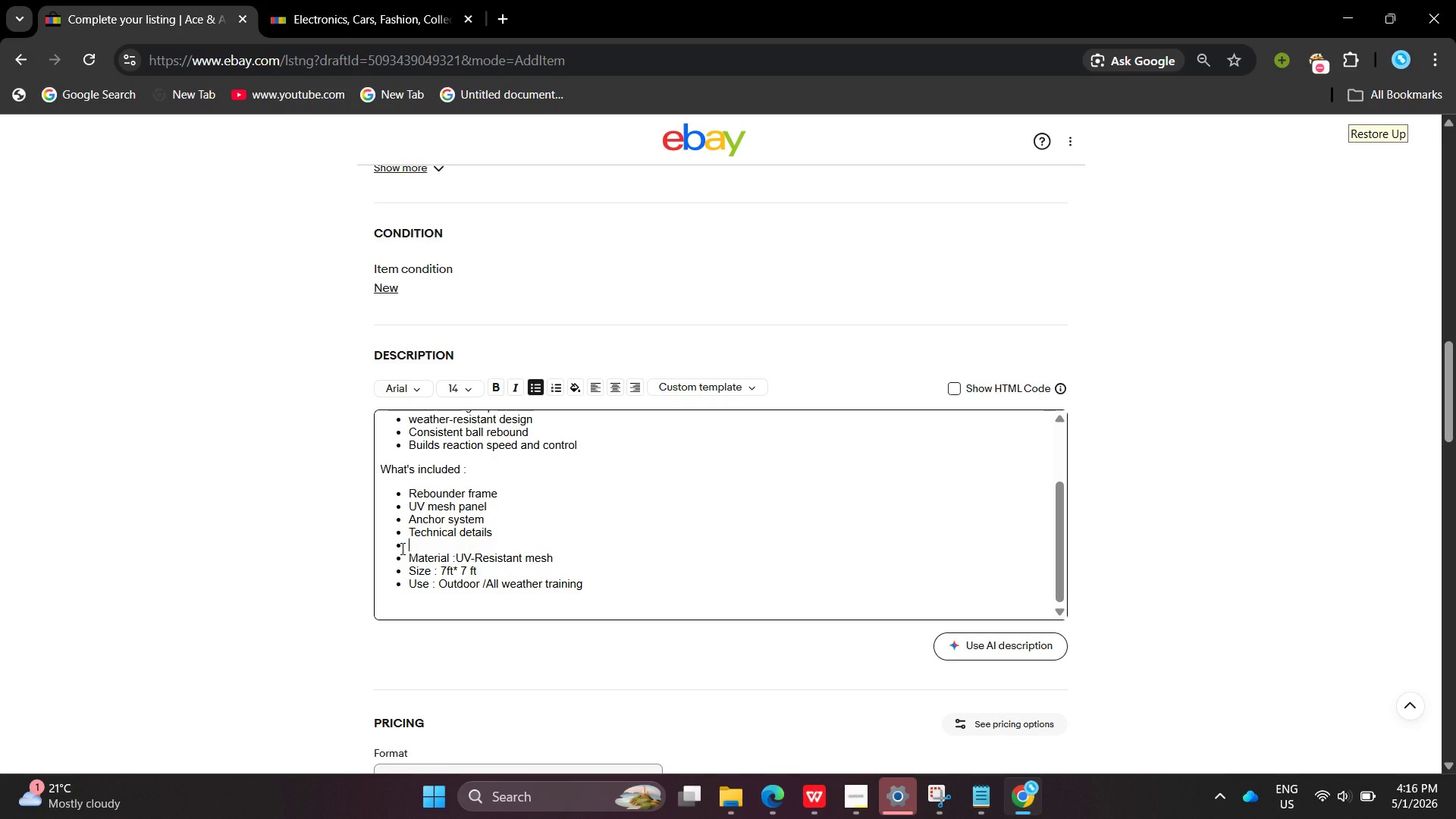 
key(Control+Z)
 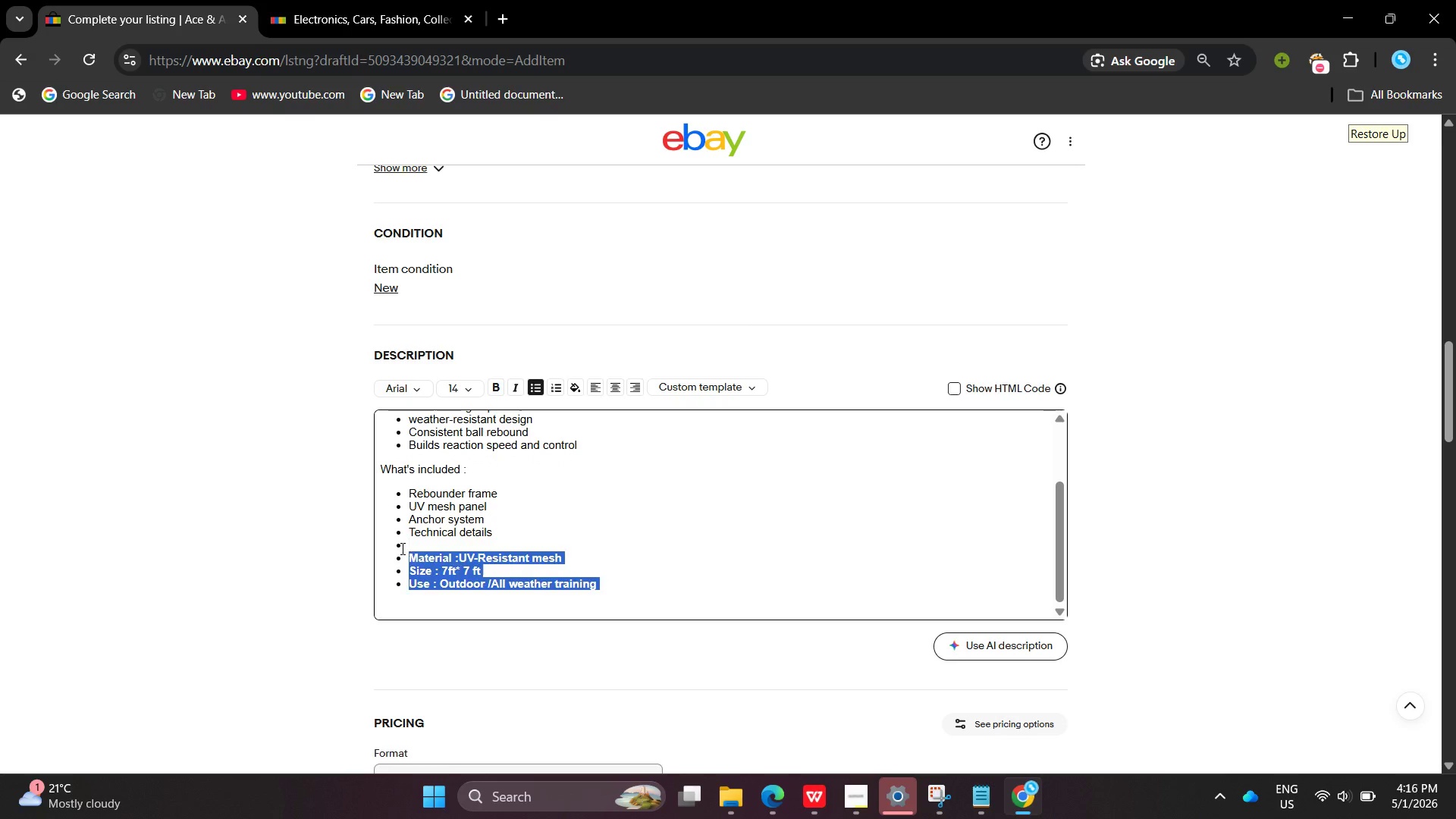 
key(Control+ControlLeft)
 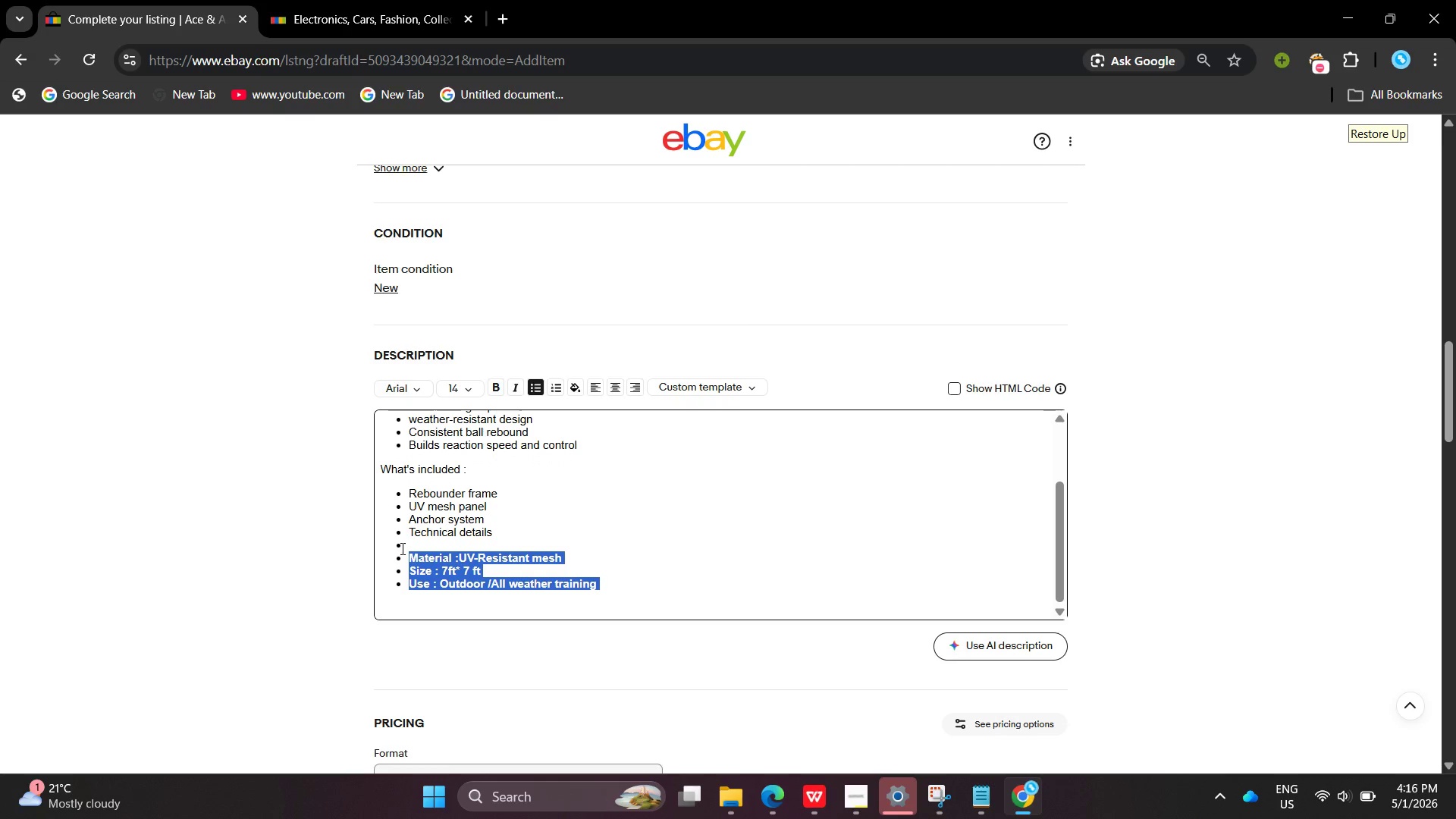 
key(Control+Z)
 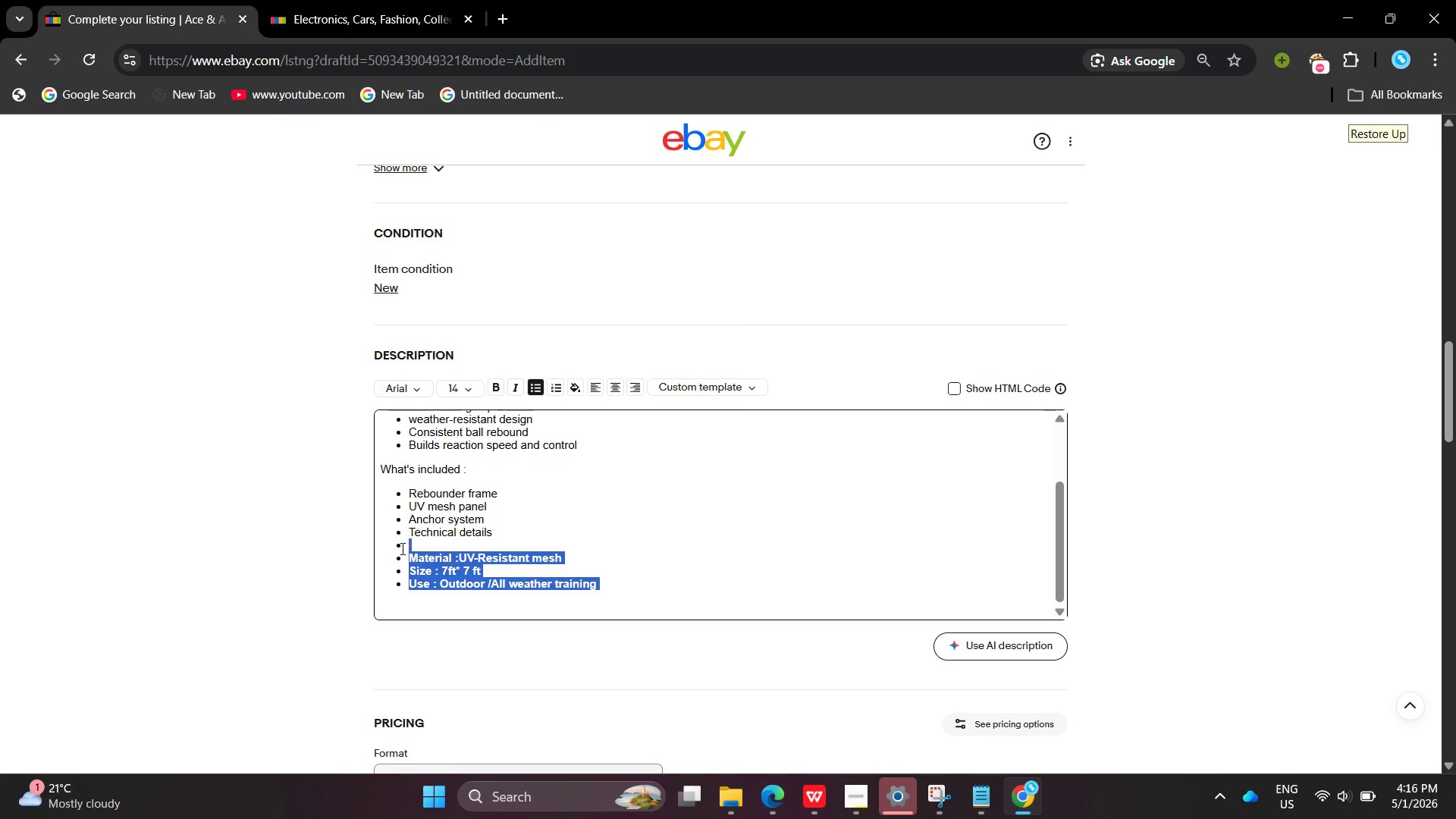 
key(Control+ControlLeft)
 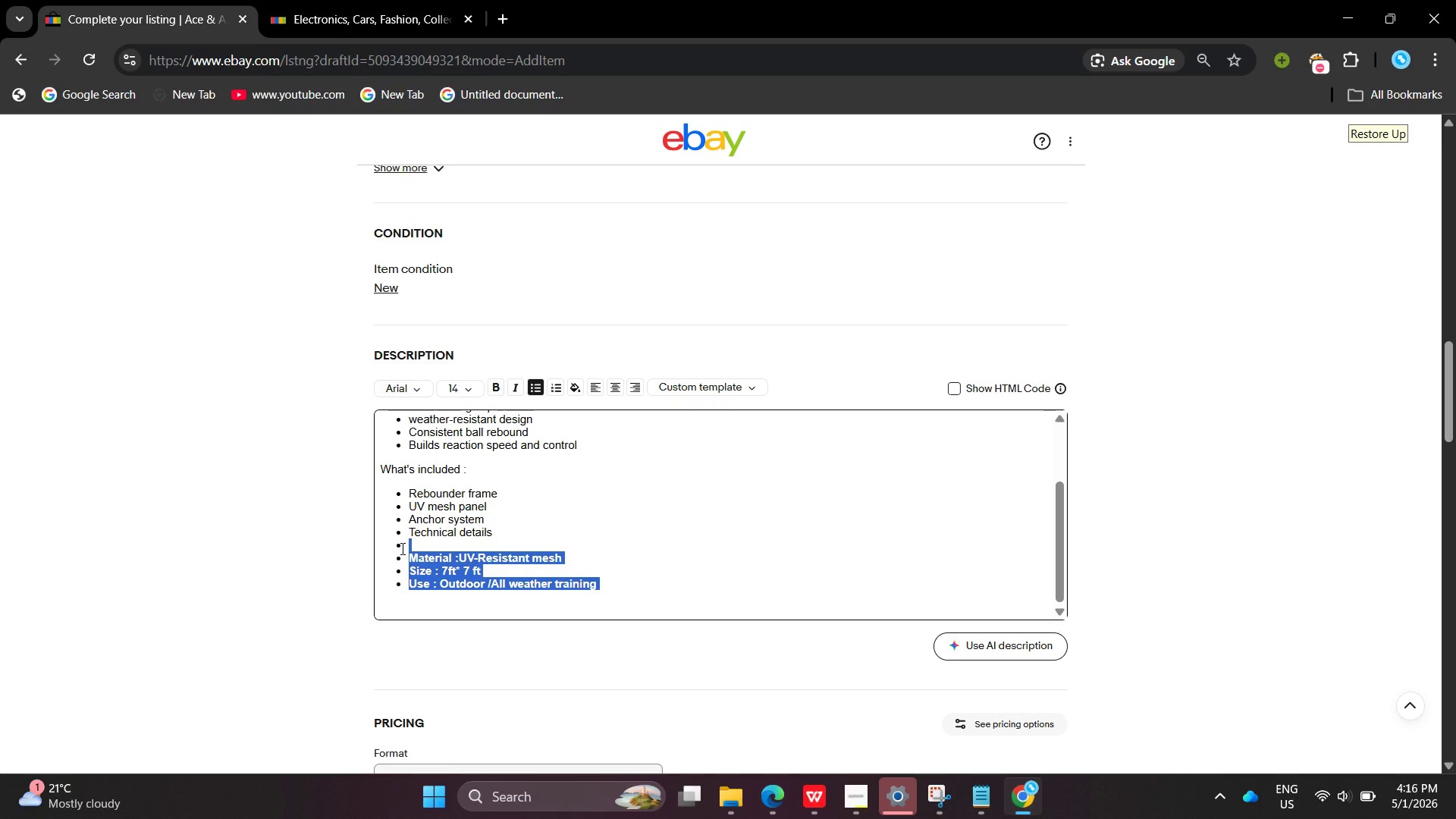 
key(Control+Z)
 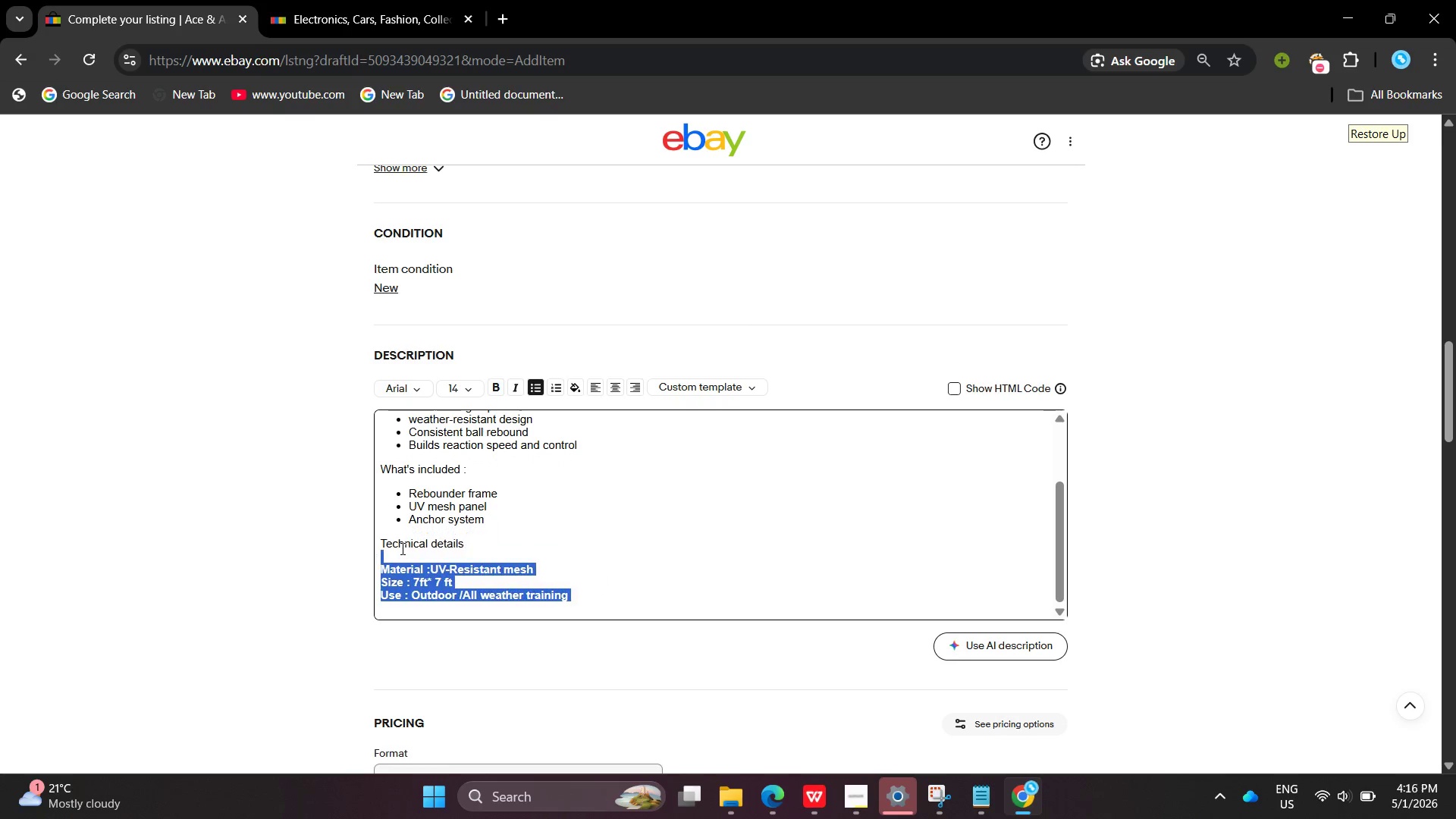 
key(Control+ControlLeft)
 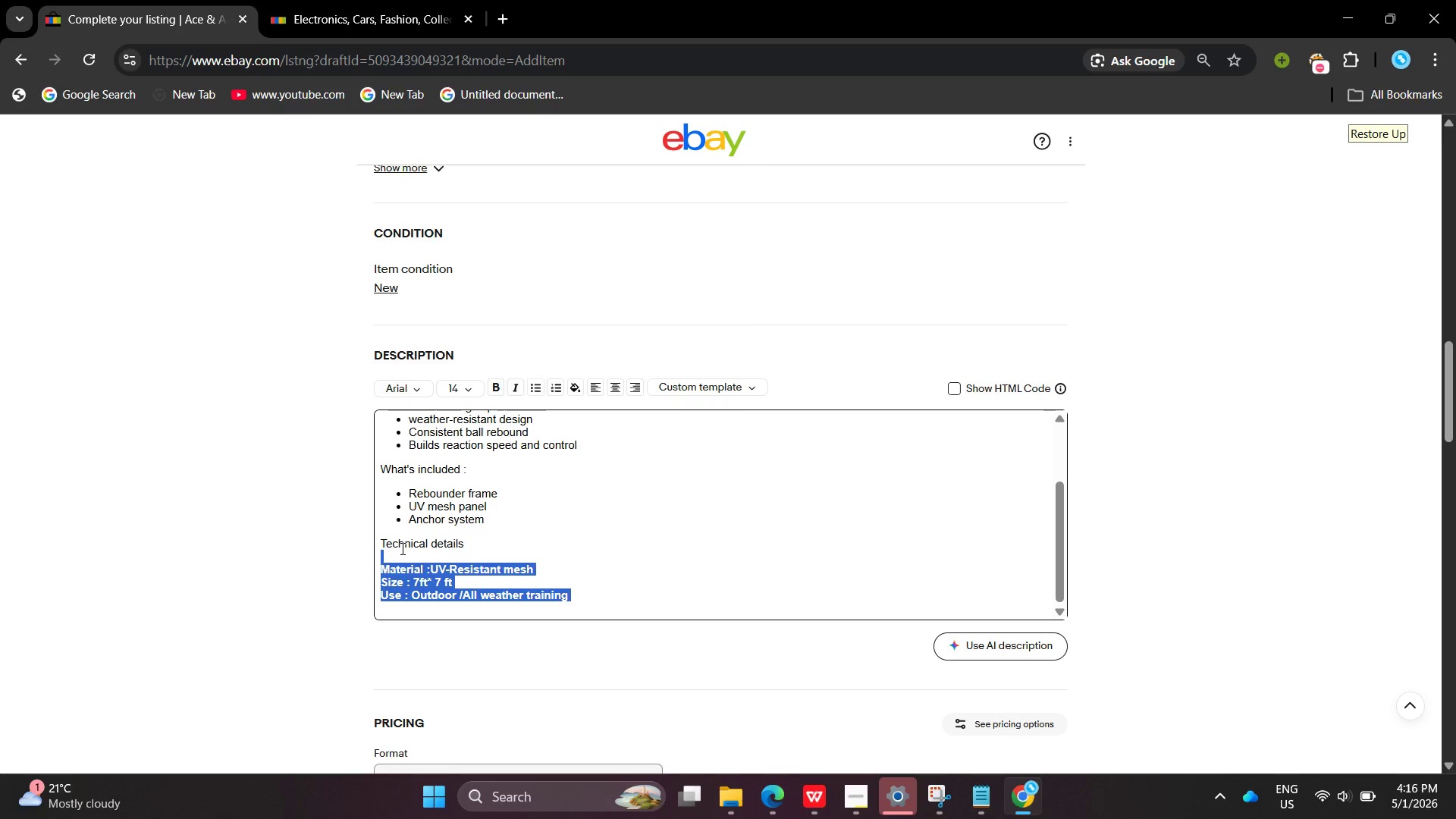 
key(Control+Z)
 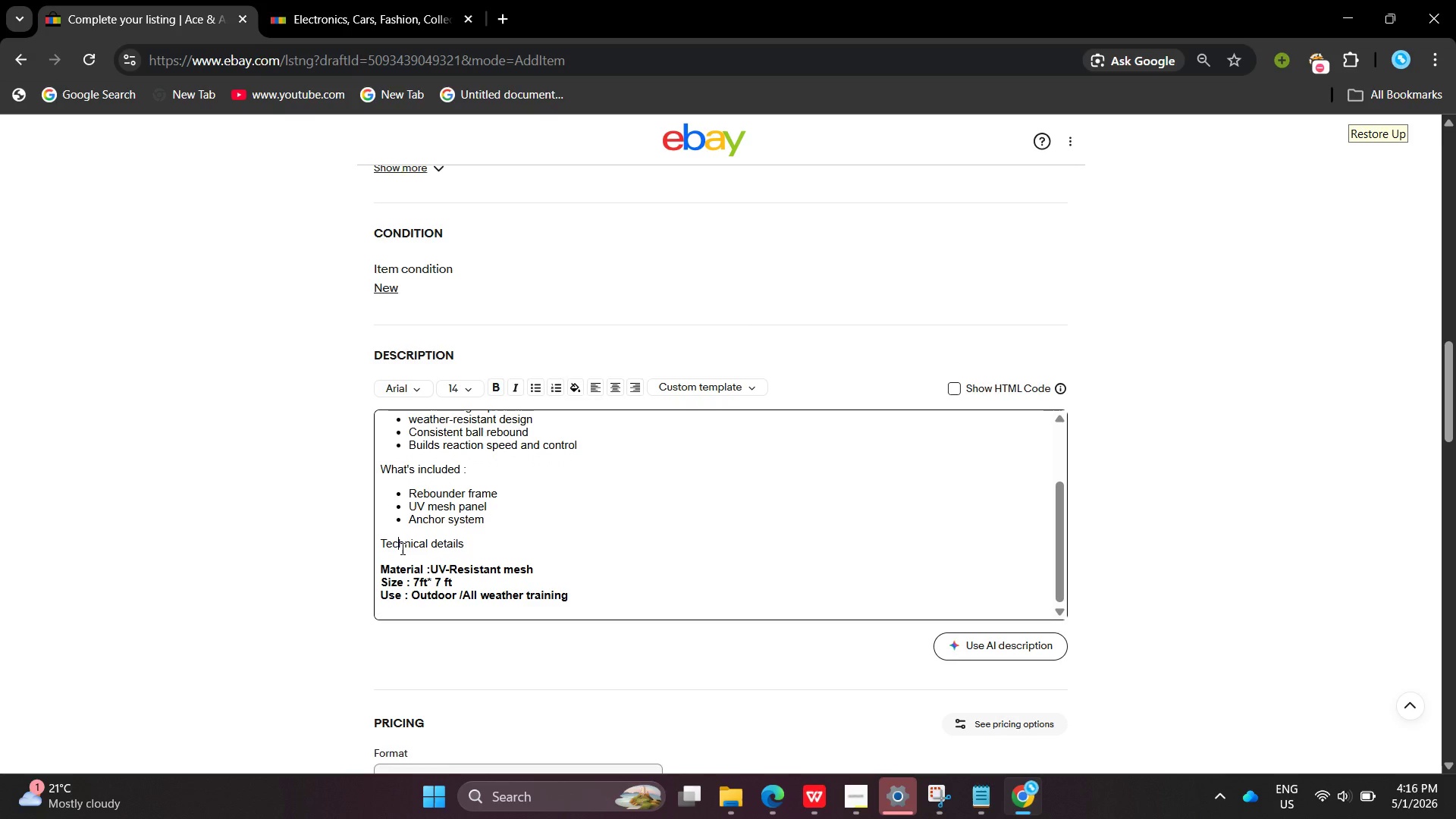 
left_click([401, 548])
 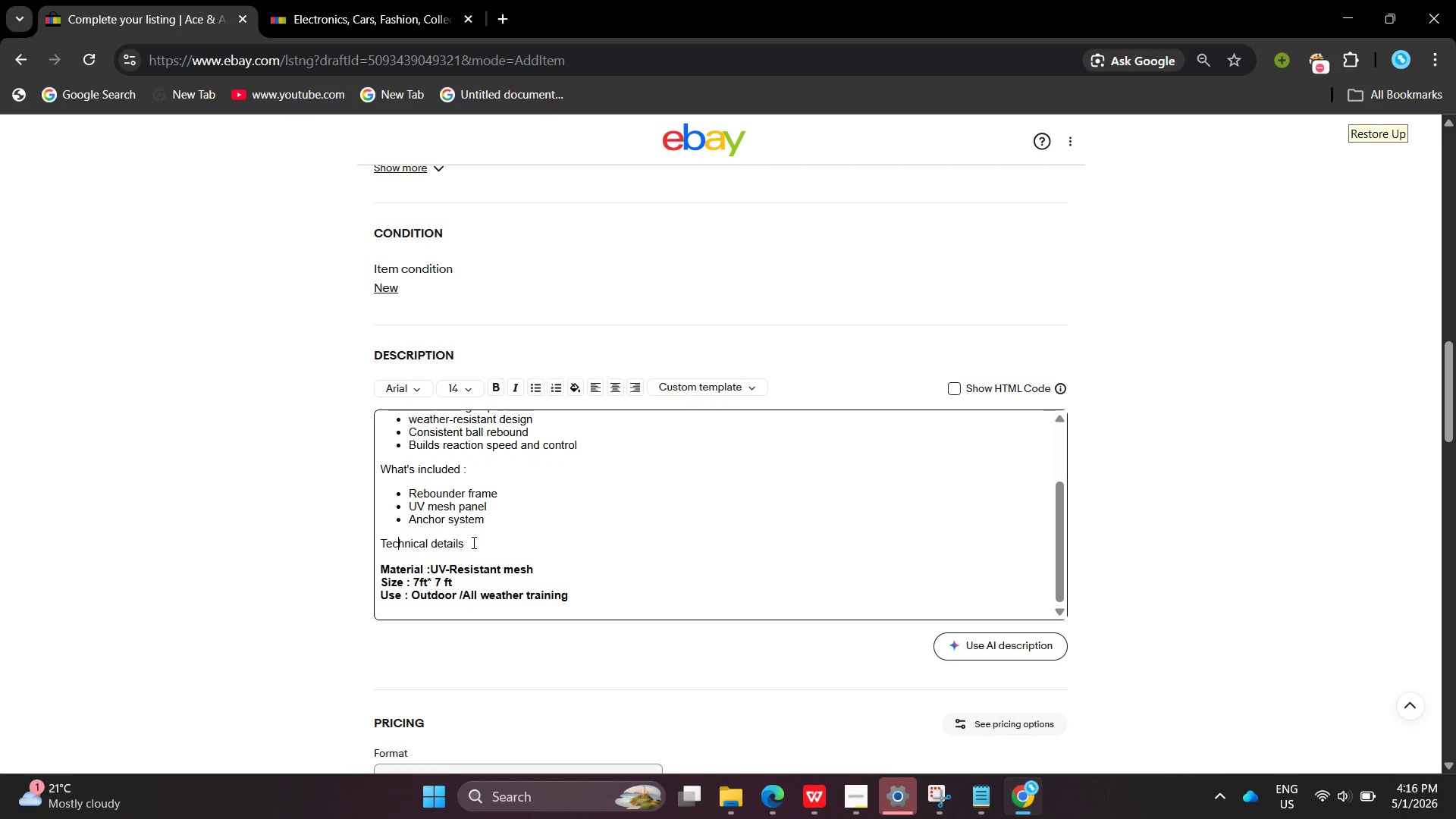 
left_click([472, 542])
 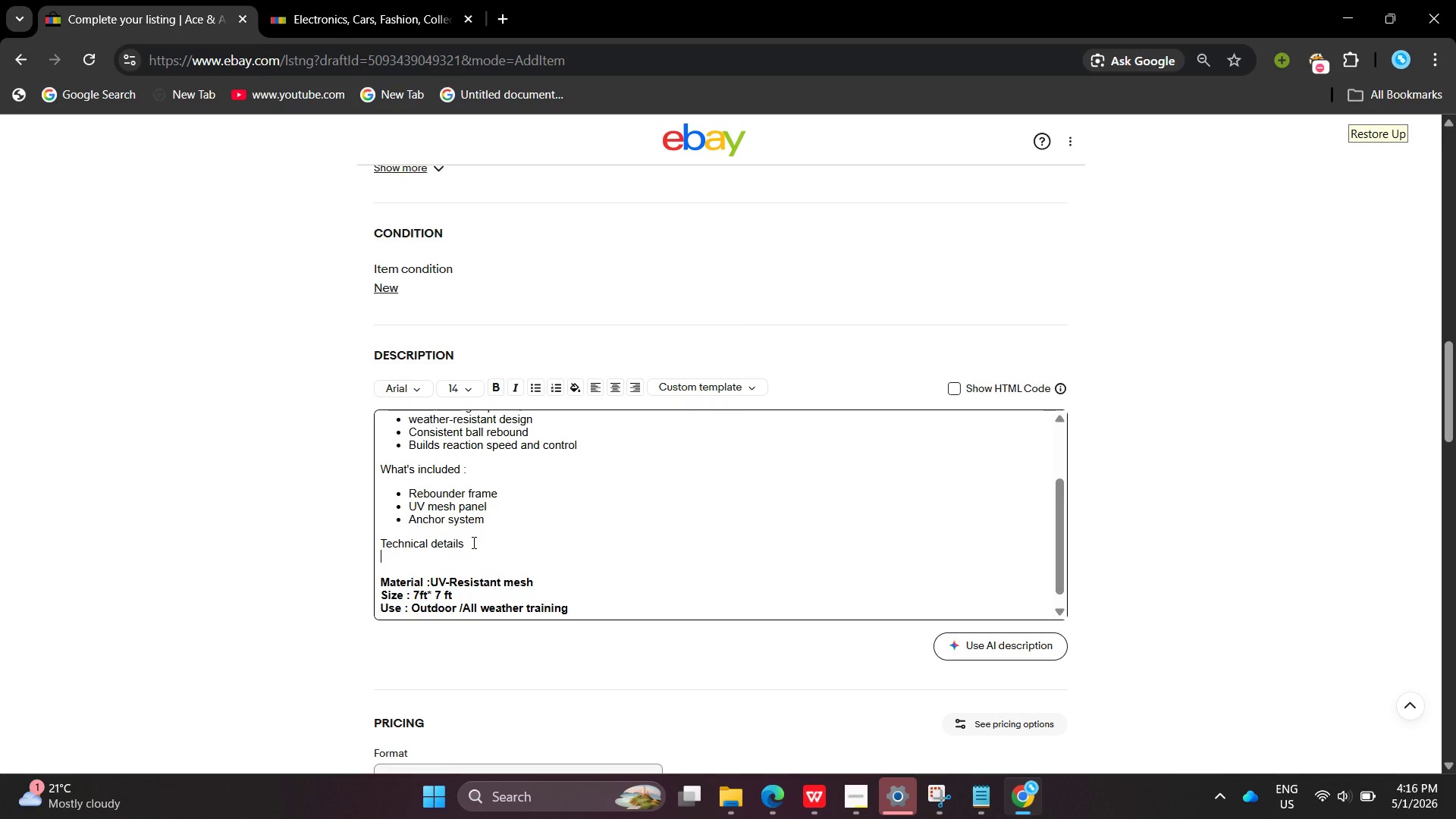 
key(Enter)
 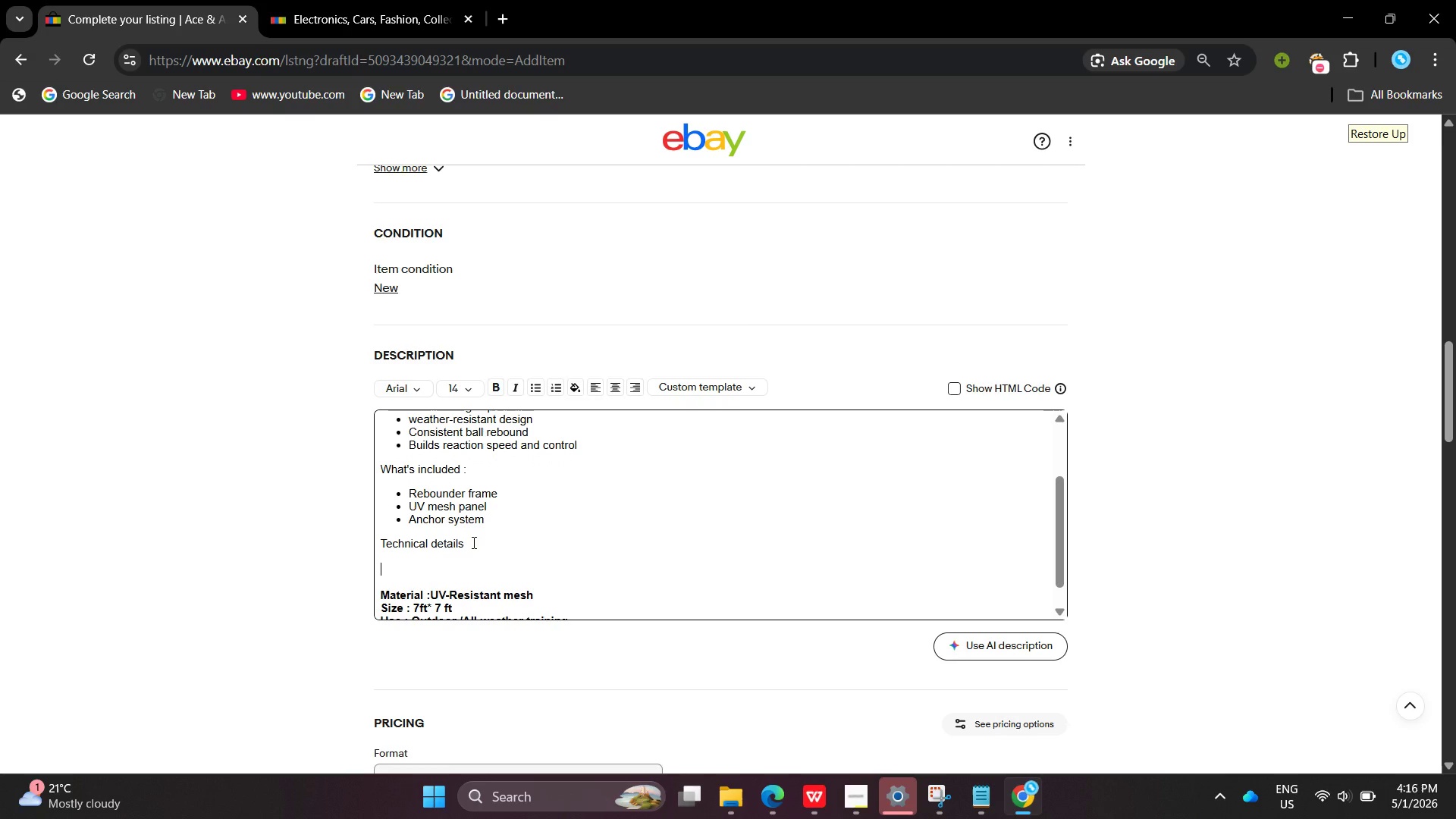 
key(Enter)
 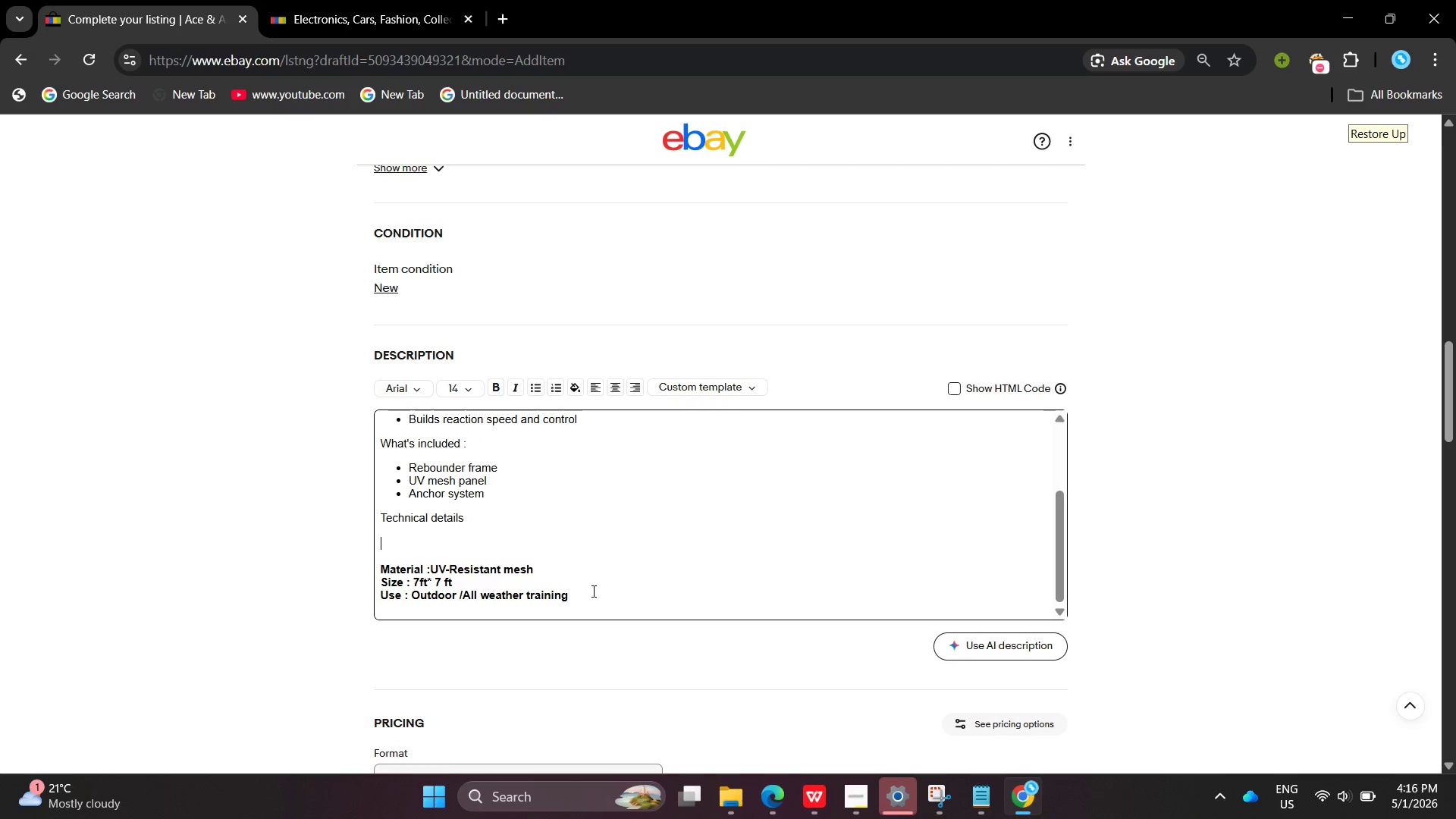 
left_click_drag(start_coordinate=[593, 591], to_coordinate=[345, 579])
 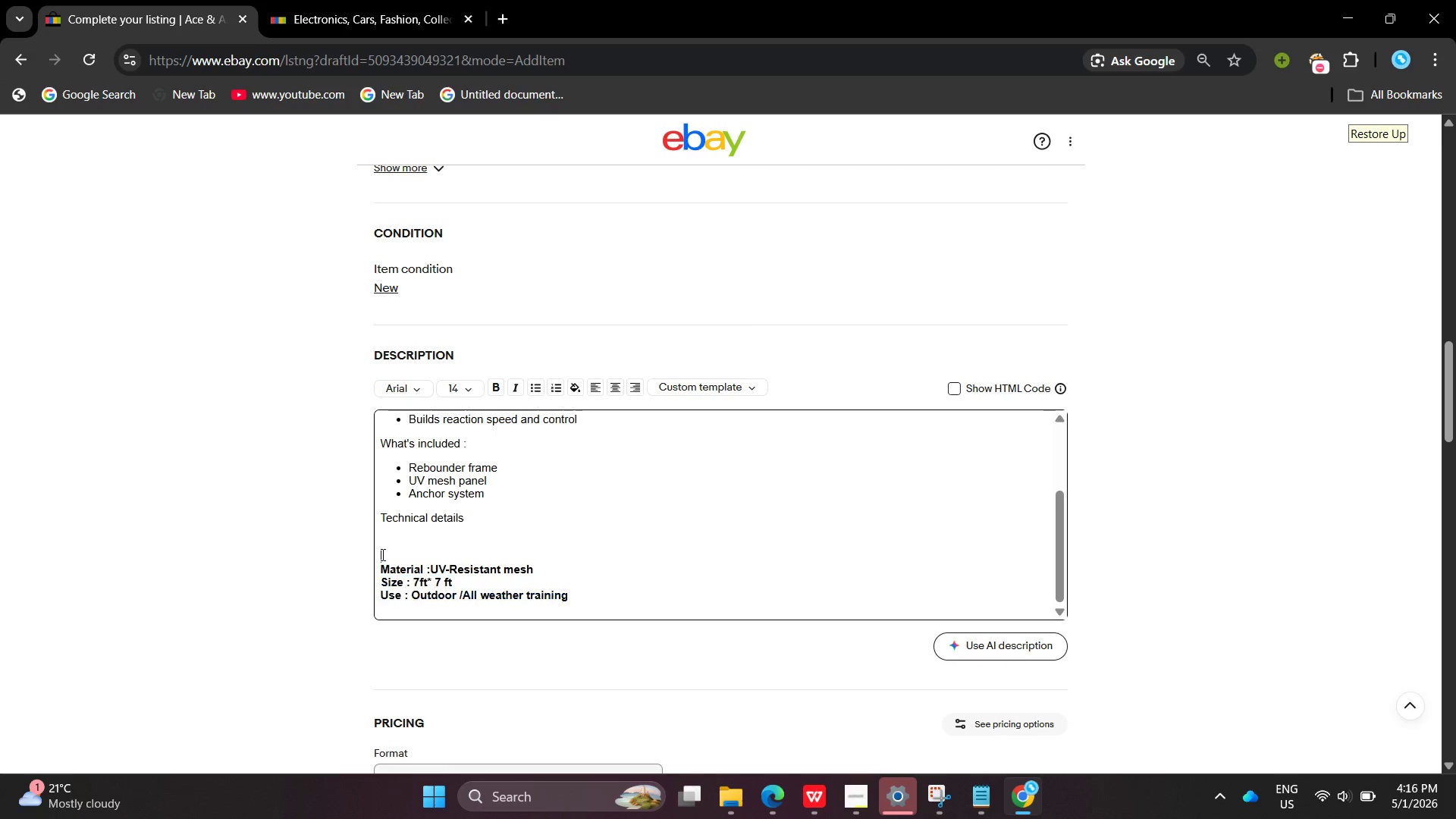 
left_click([381, 554])
 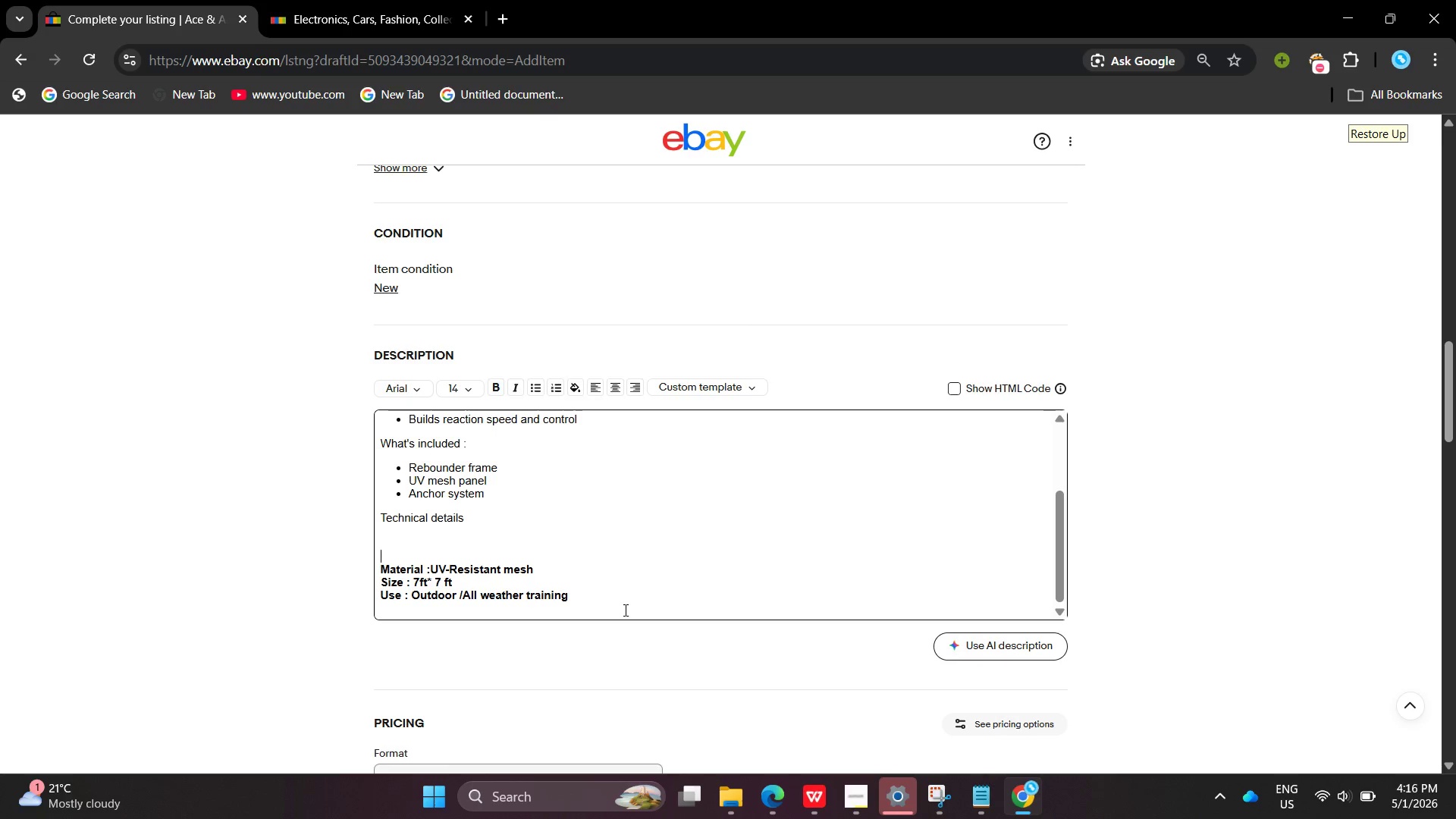 
left_click_drag(start_coordinate=[624, 610], to_coordinate=[329, 568])
 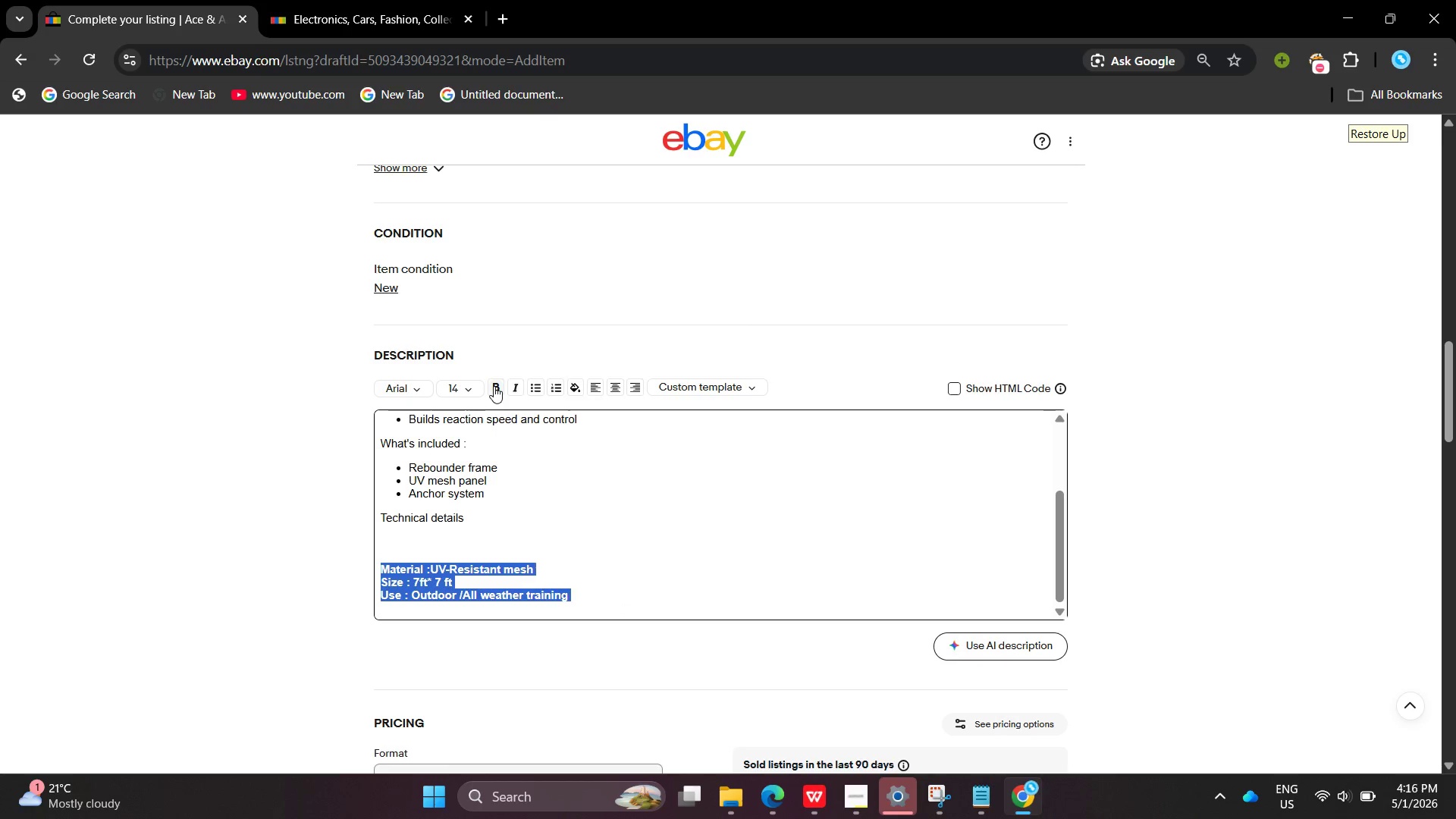 
left_click([494, 386])
 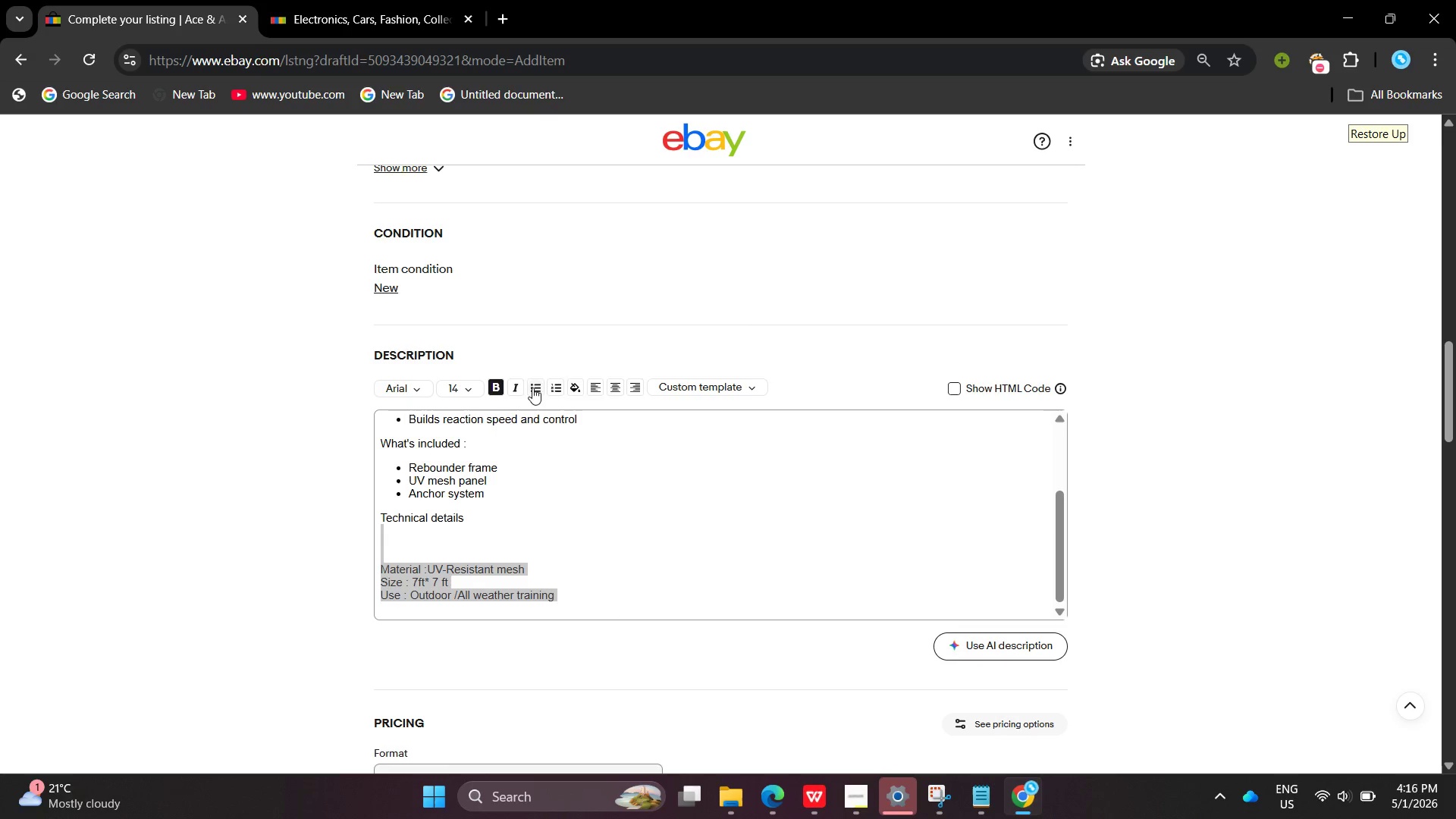 
left_click([538, 384])
 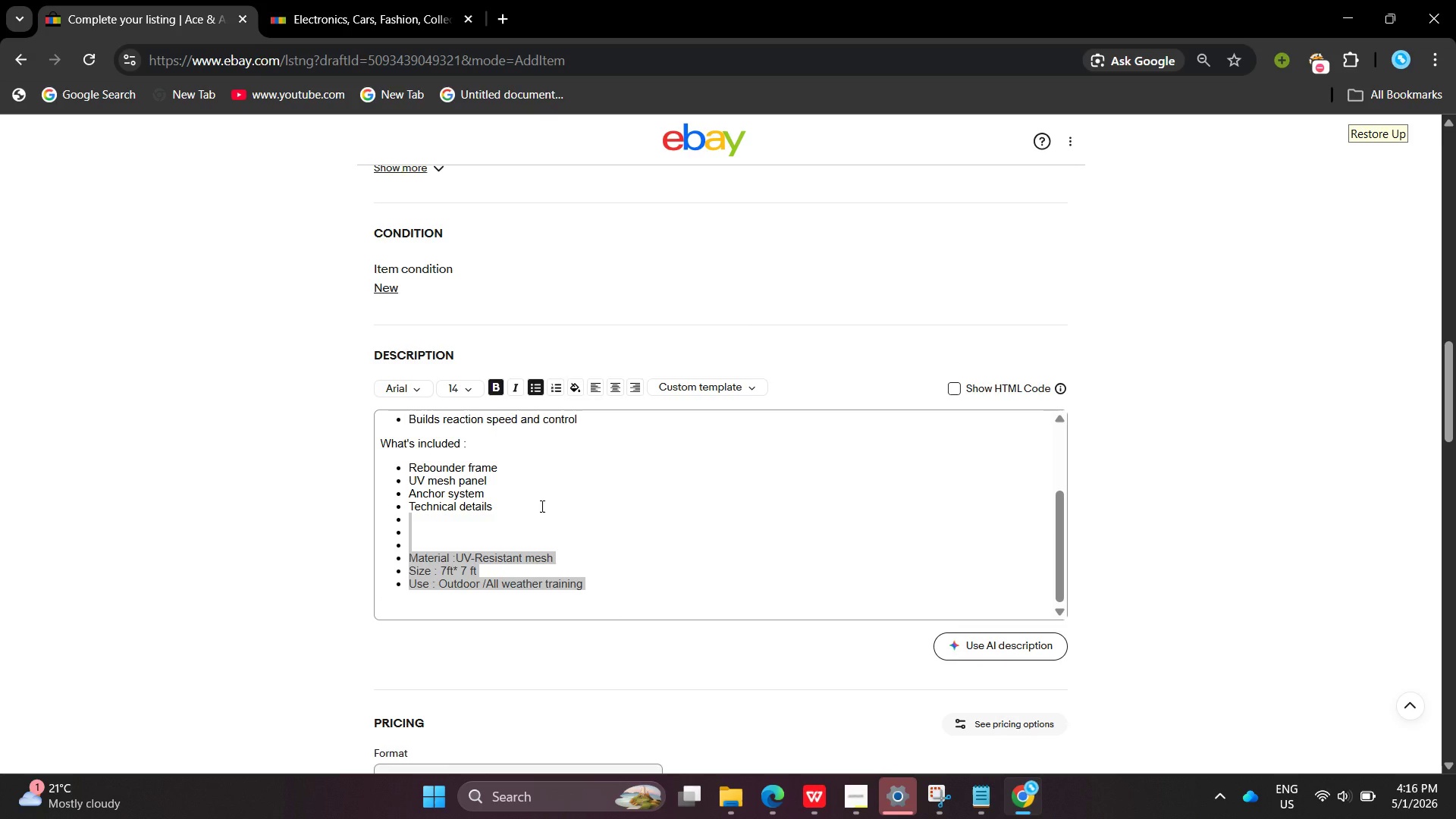 
key(Control+ControlLeft)
 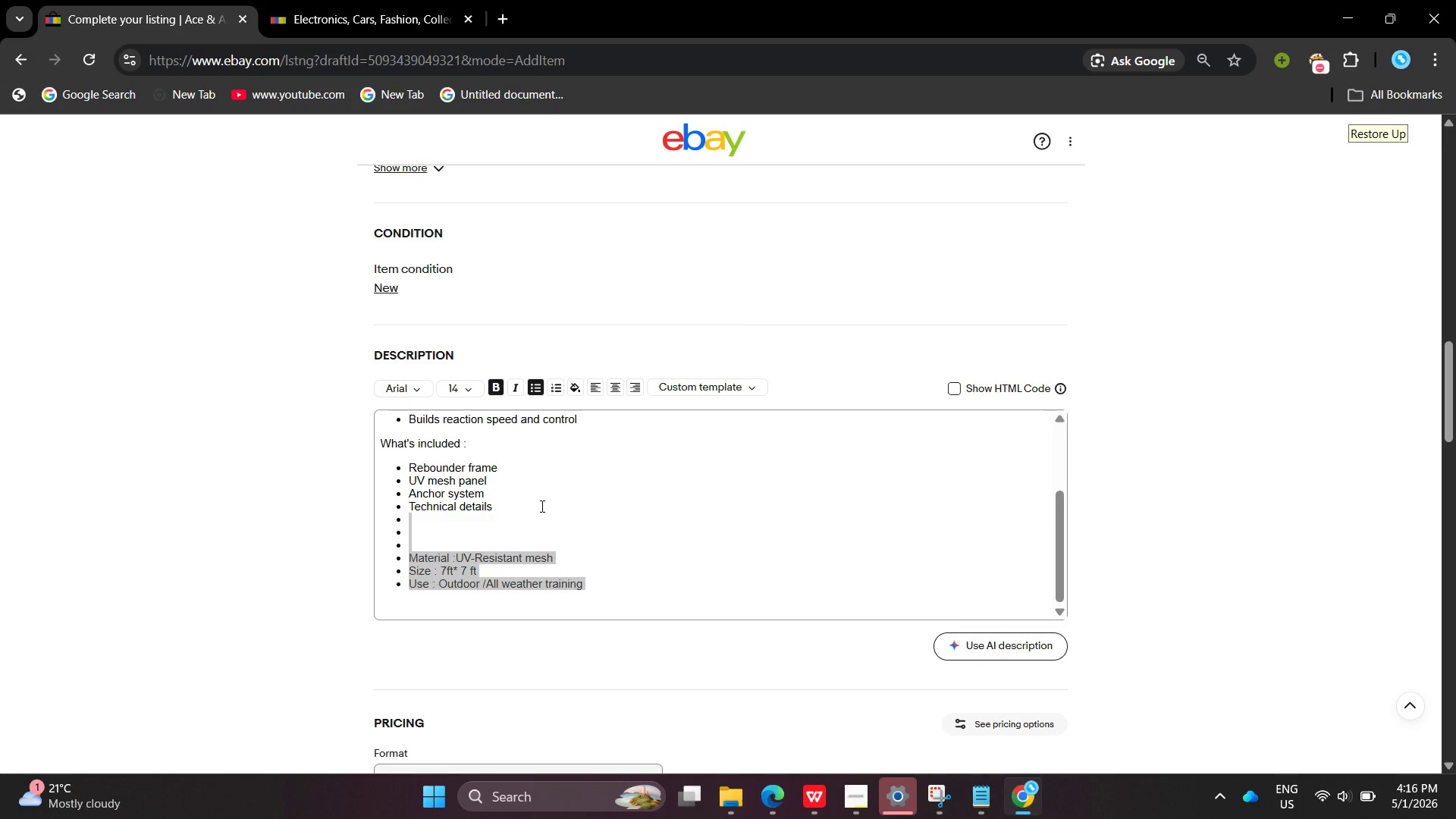 
key(Control+Z)
 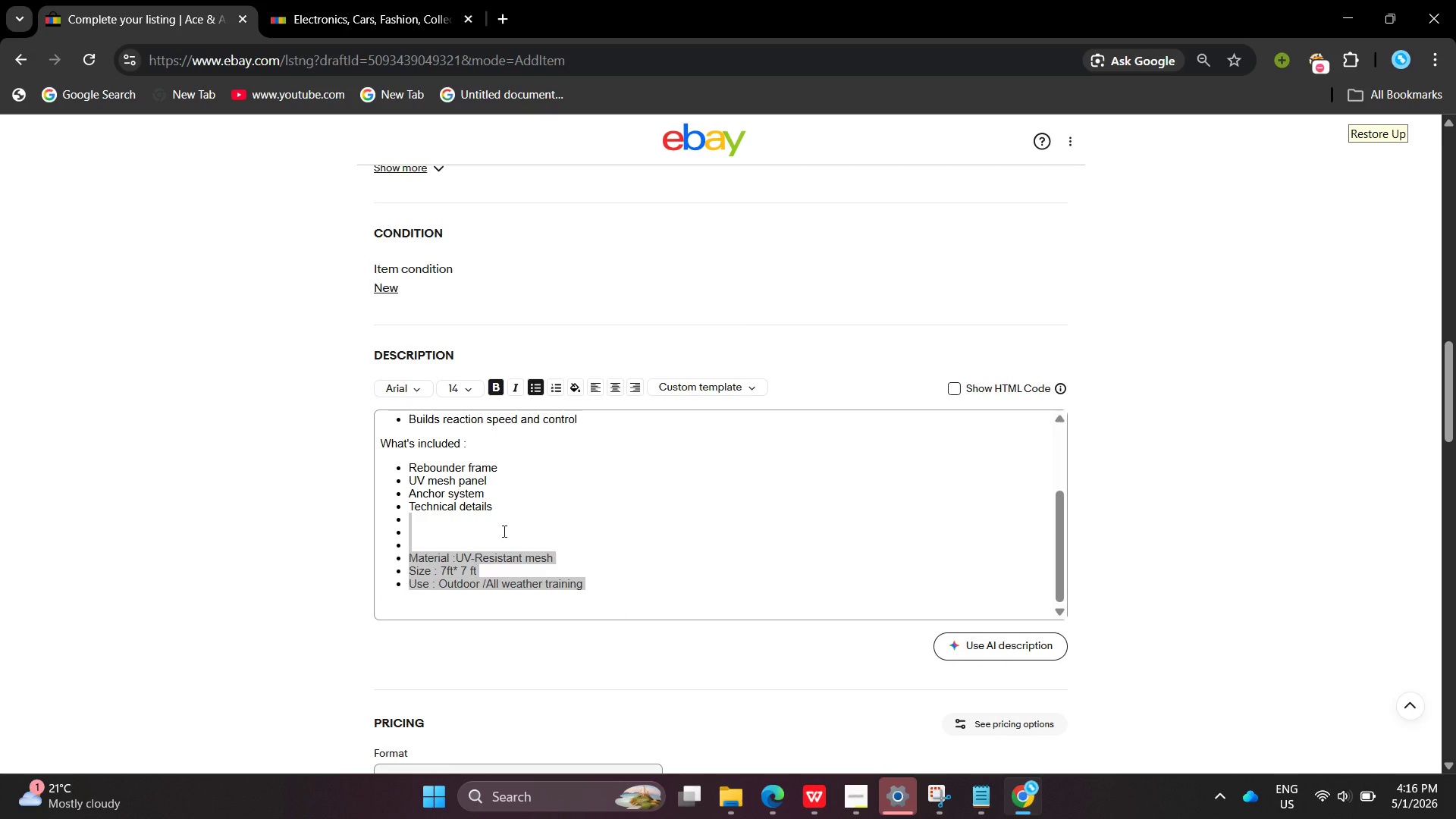 
left_click([503, 531])
 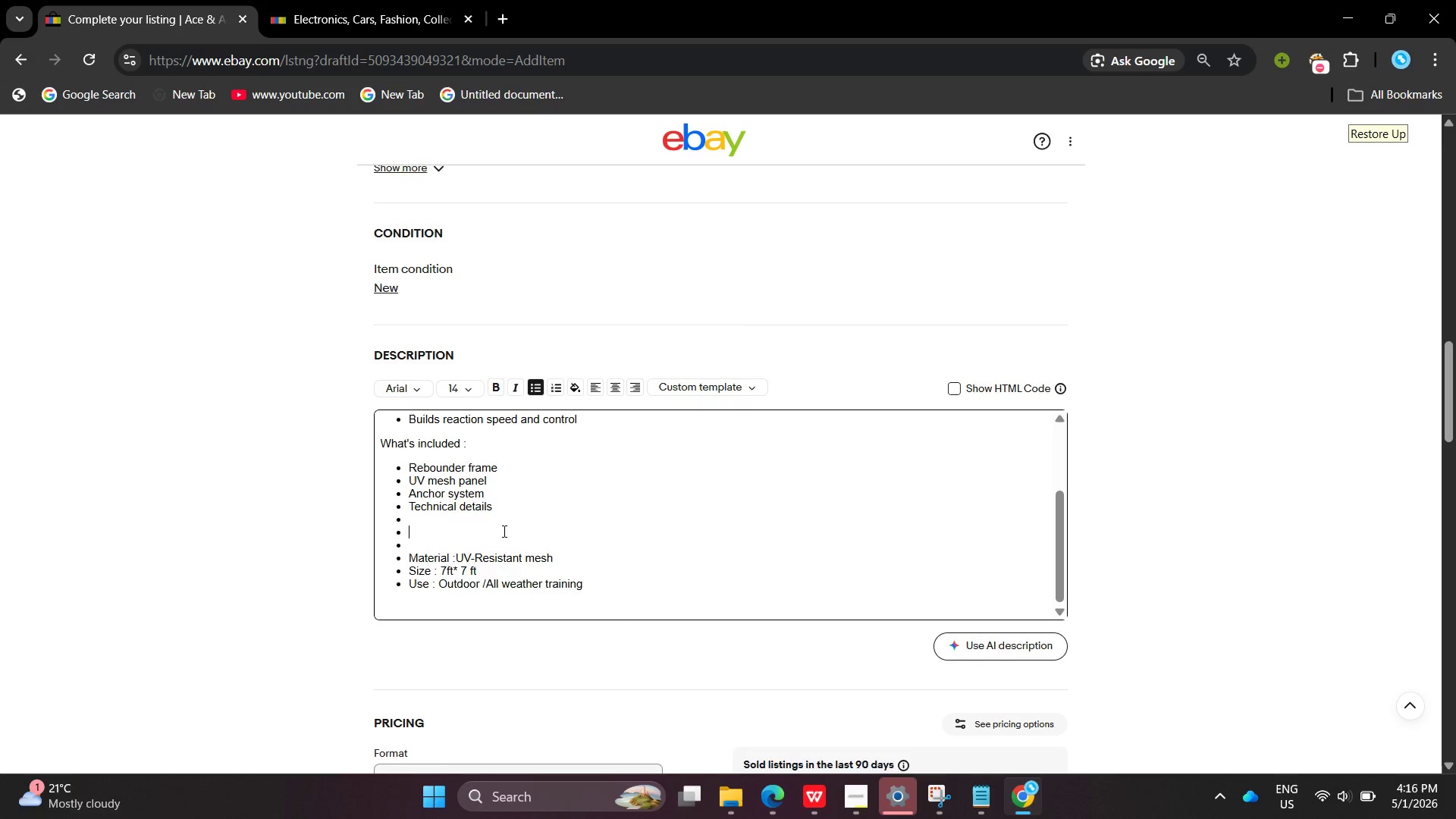 
key(Control+ControlLeft)
 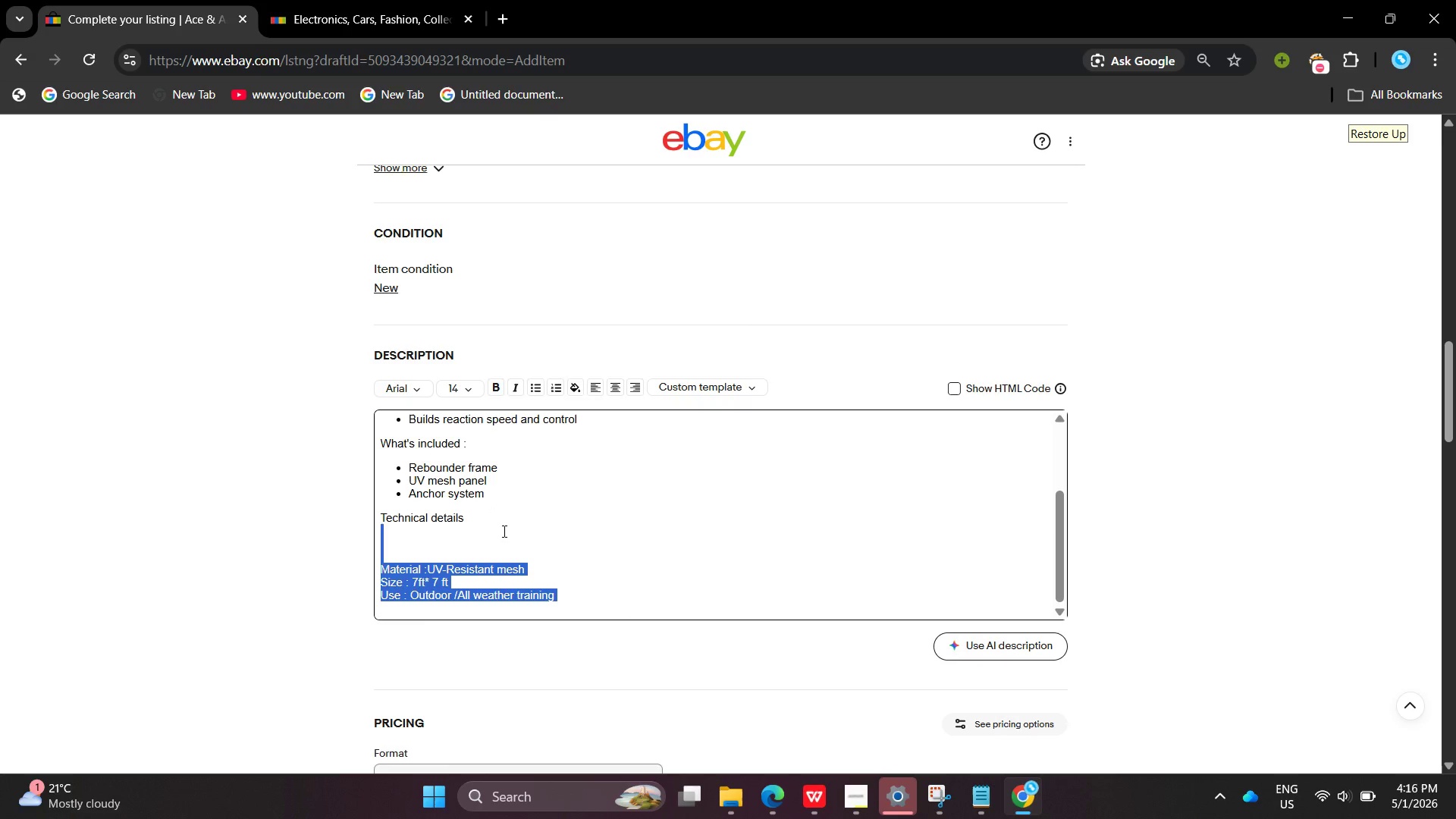 
key(Control+Z)
 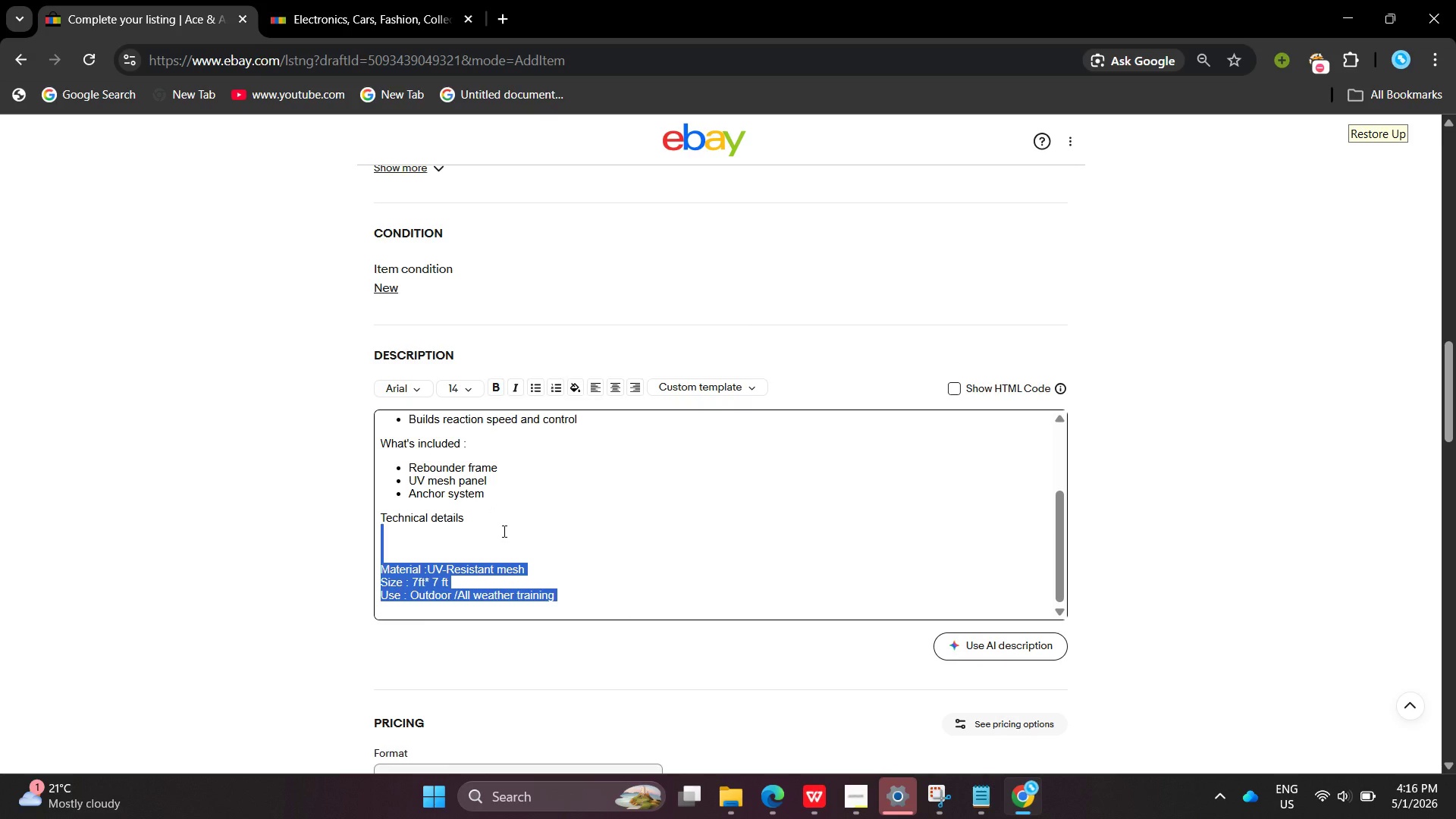 
left_click([503, 531])
 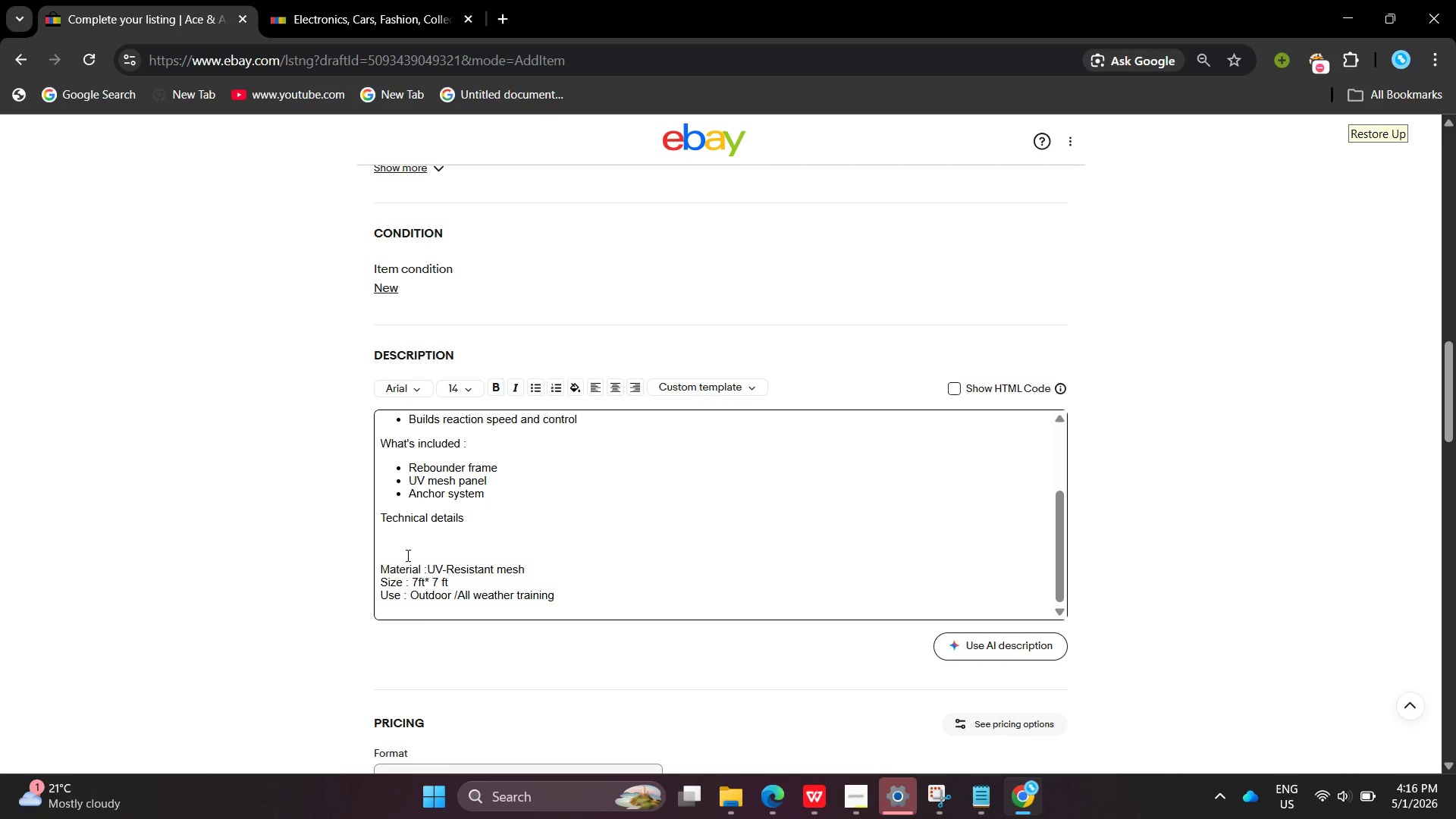 
left_click([406, 555])
 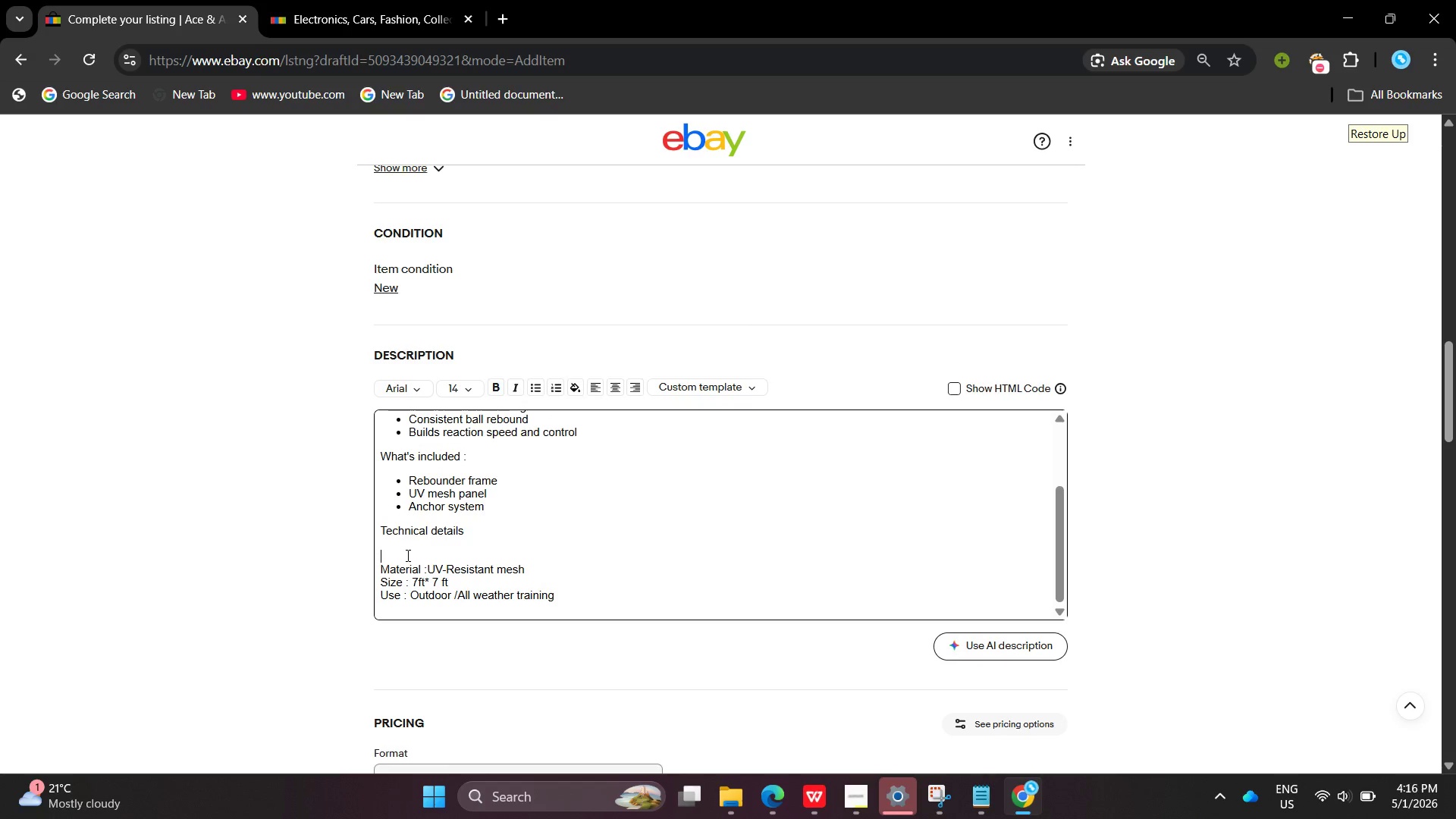 
key(Backspace)
 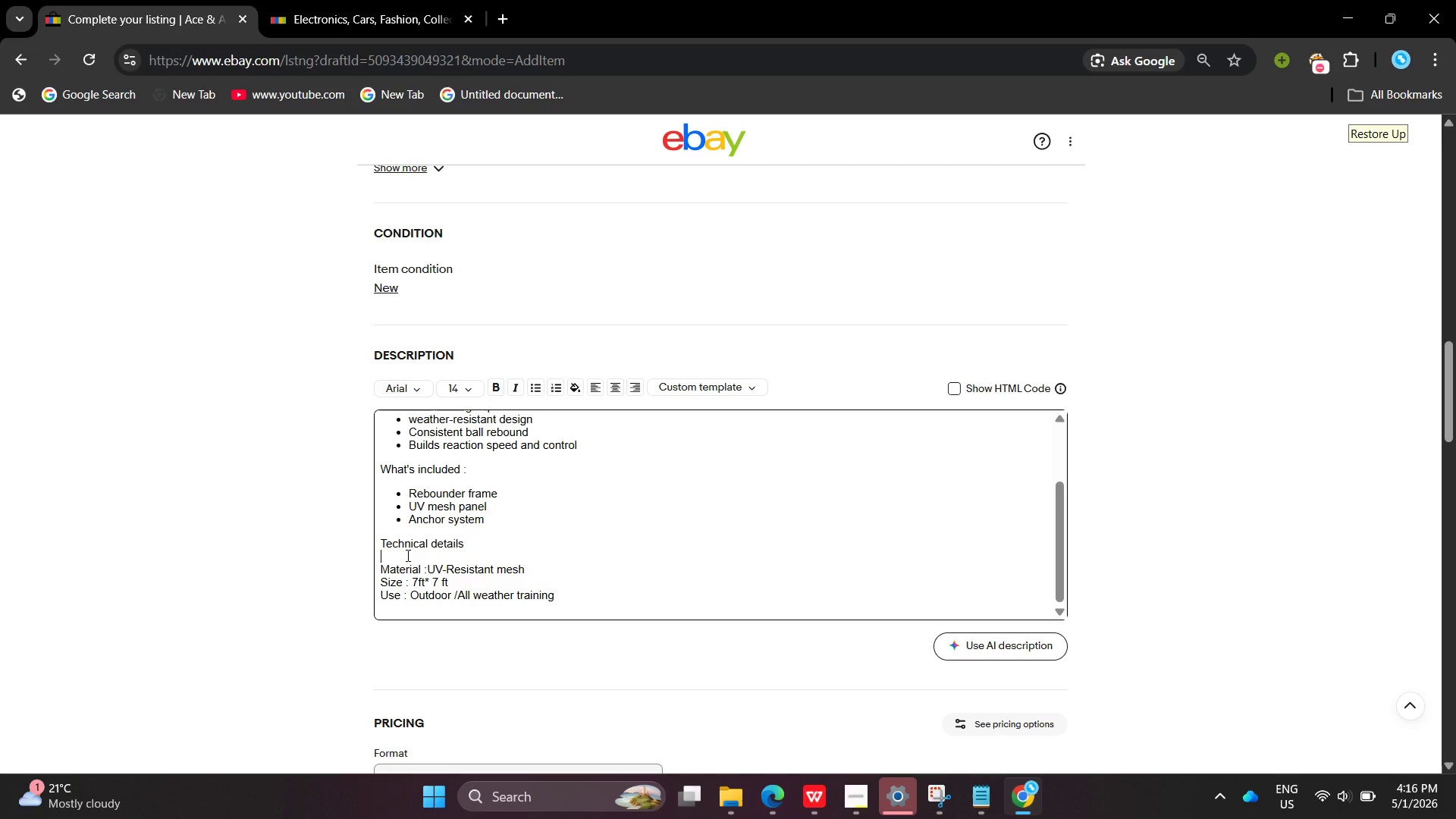 
key(Backspace)
 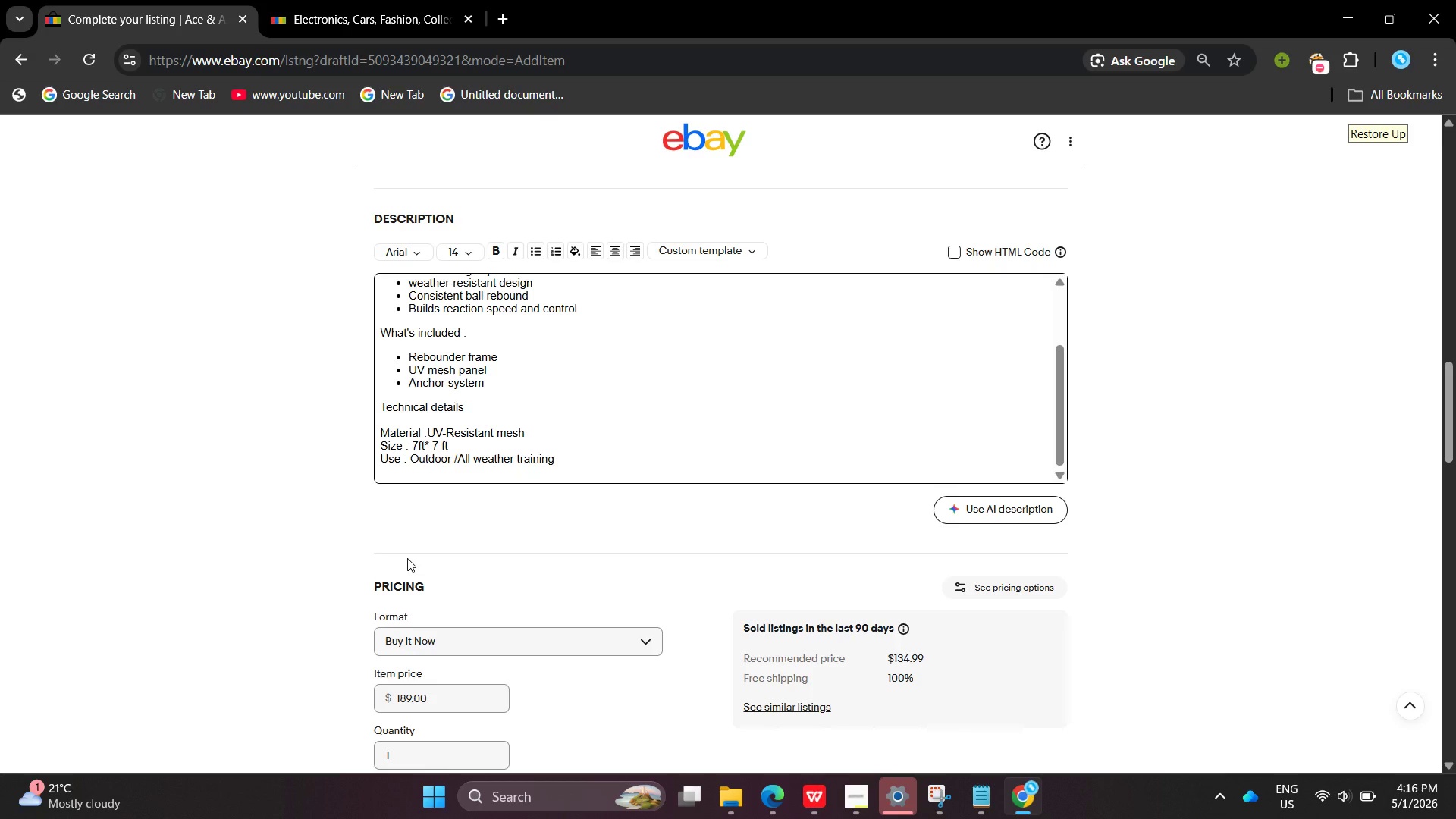 
wait(23.67)
 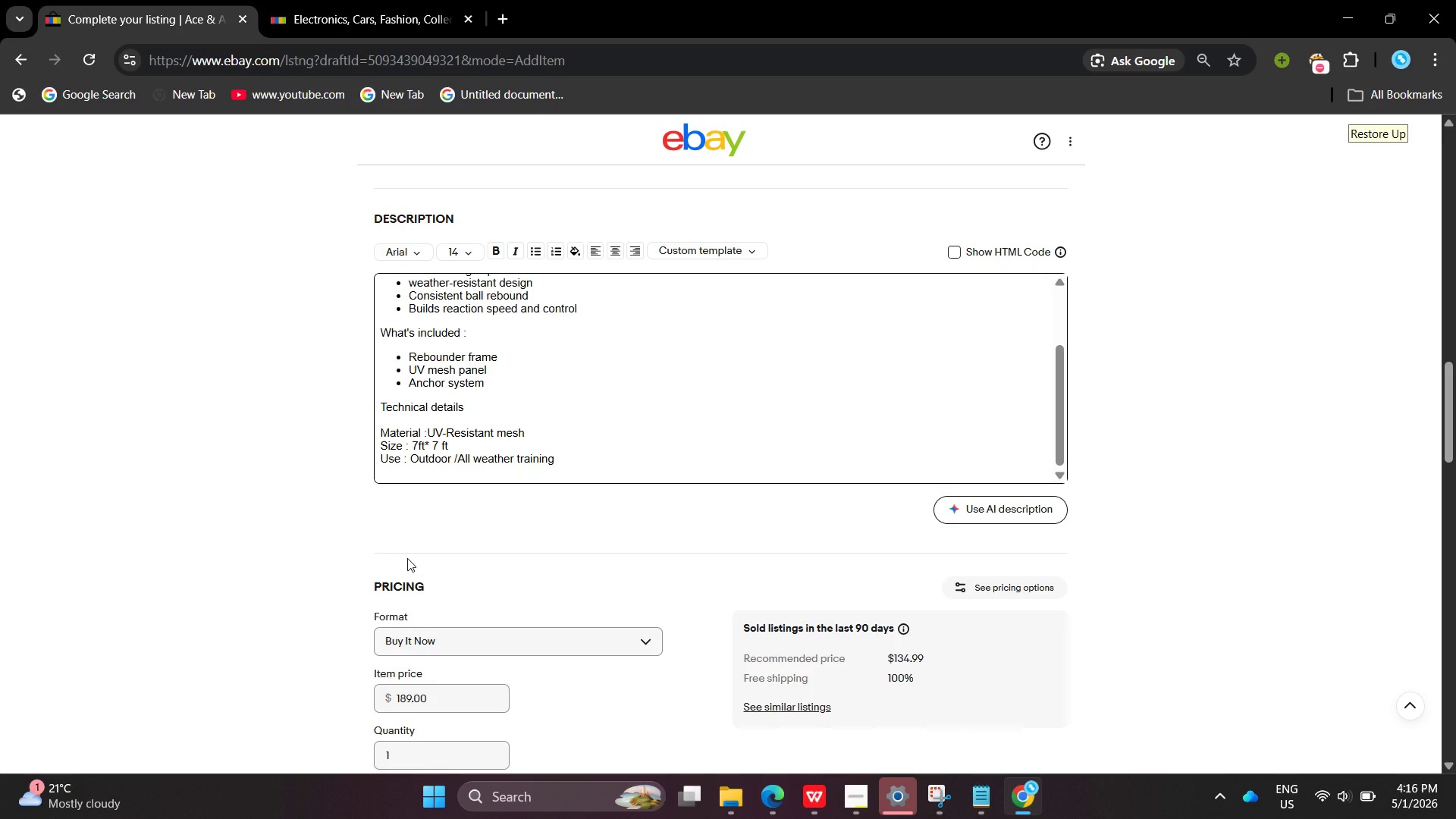 
left_click([703, 414])
 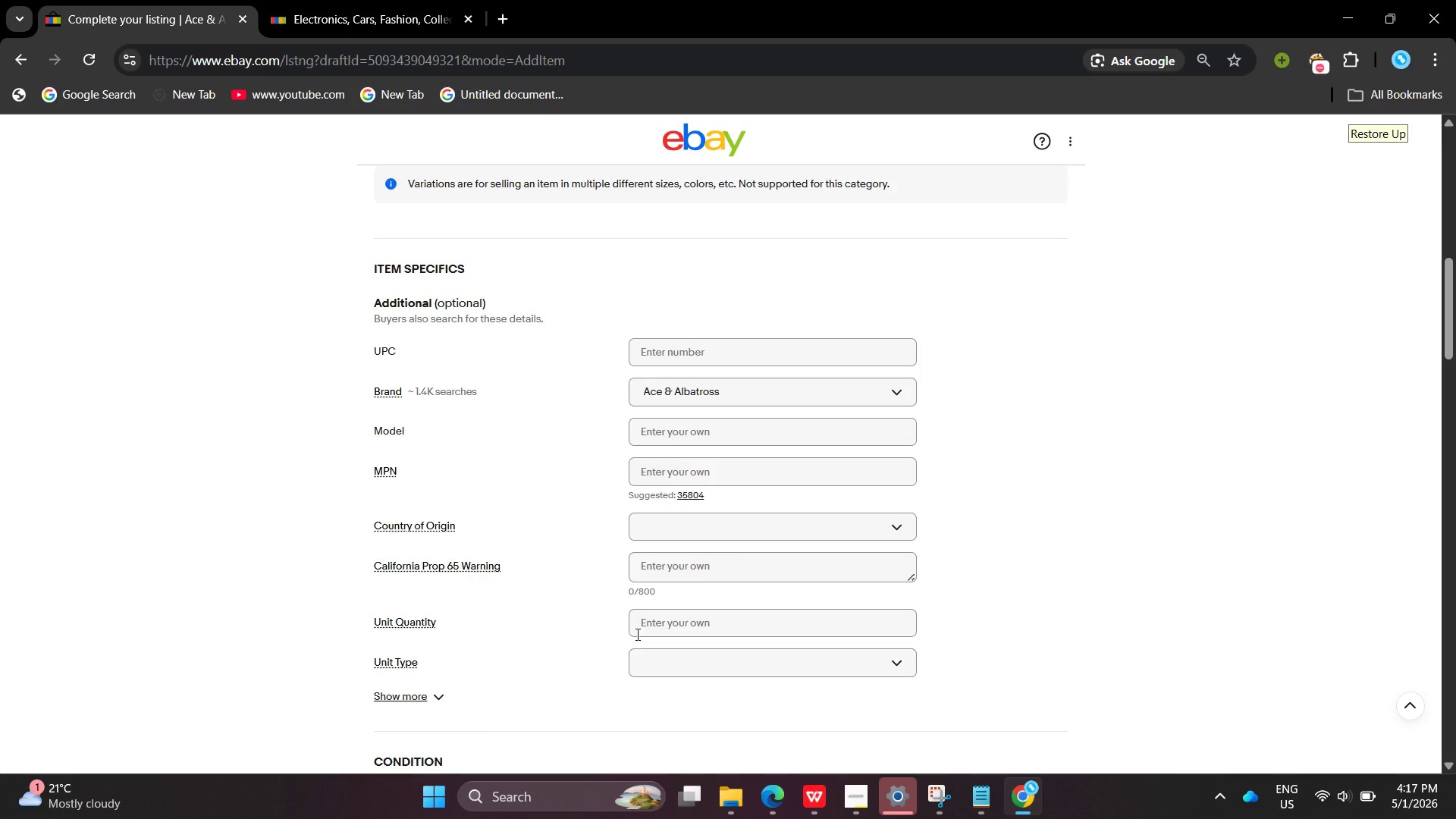 
left_click([661, 624])
 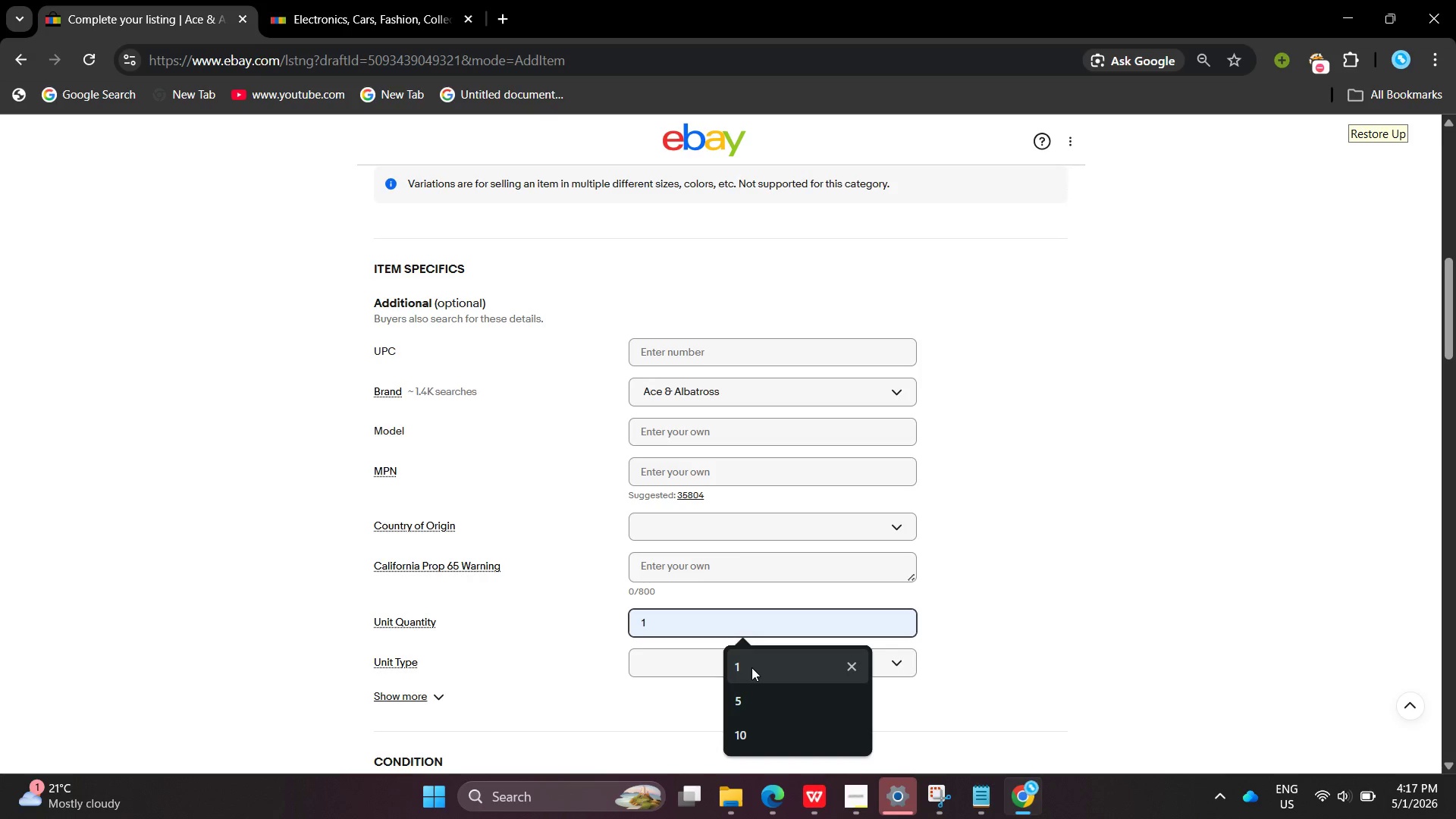 
left_click([752, 667])
 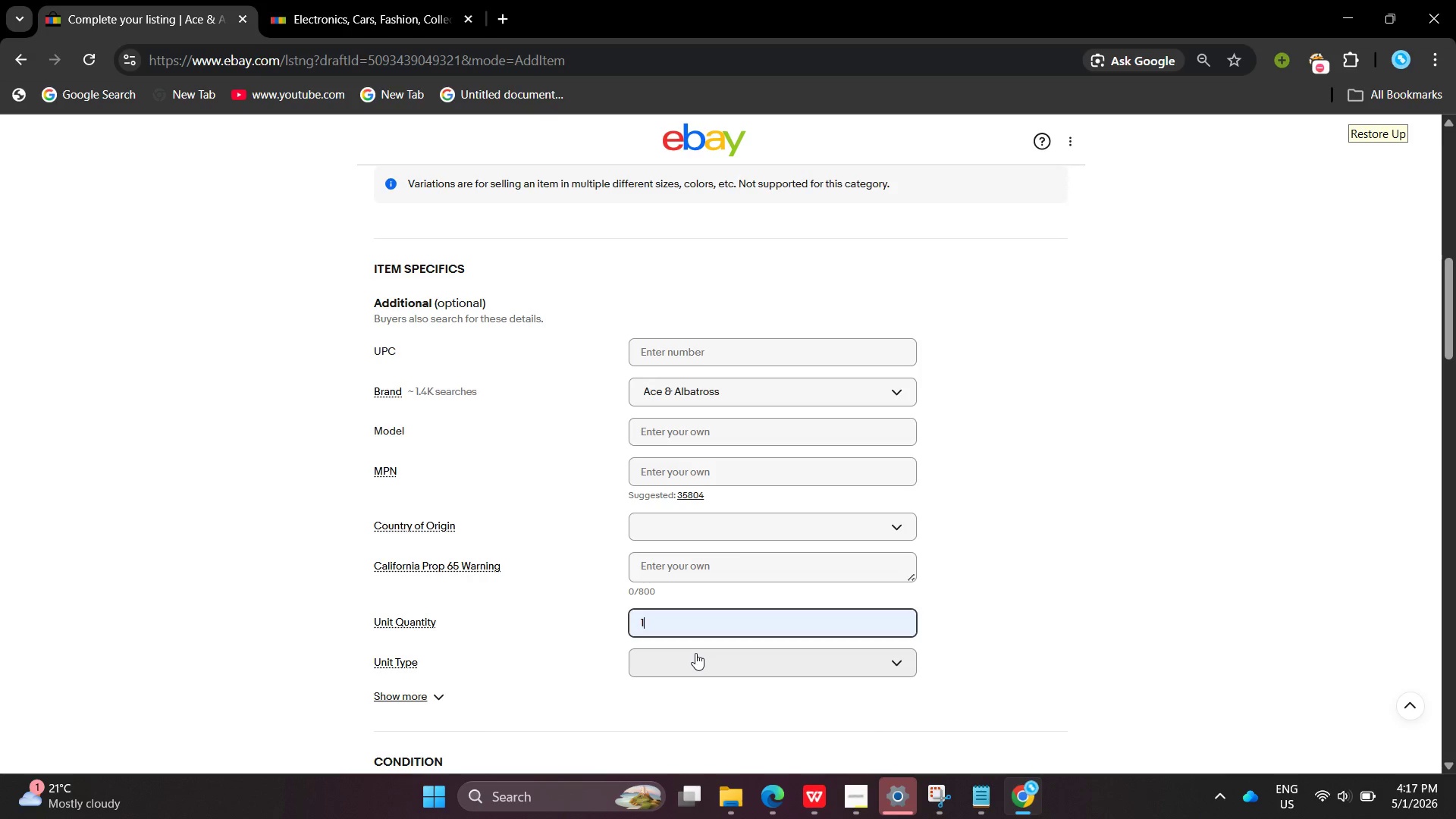 
left_click([695, 653])
 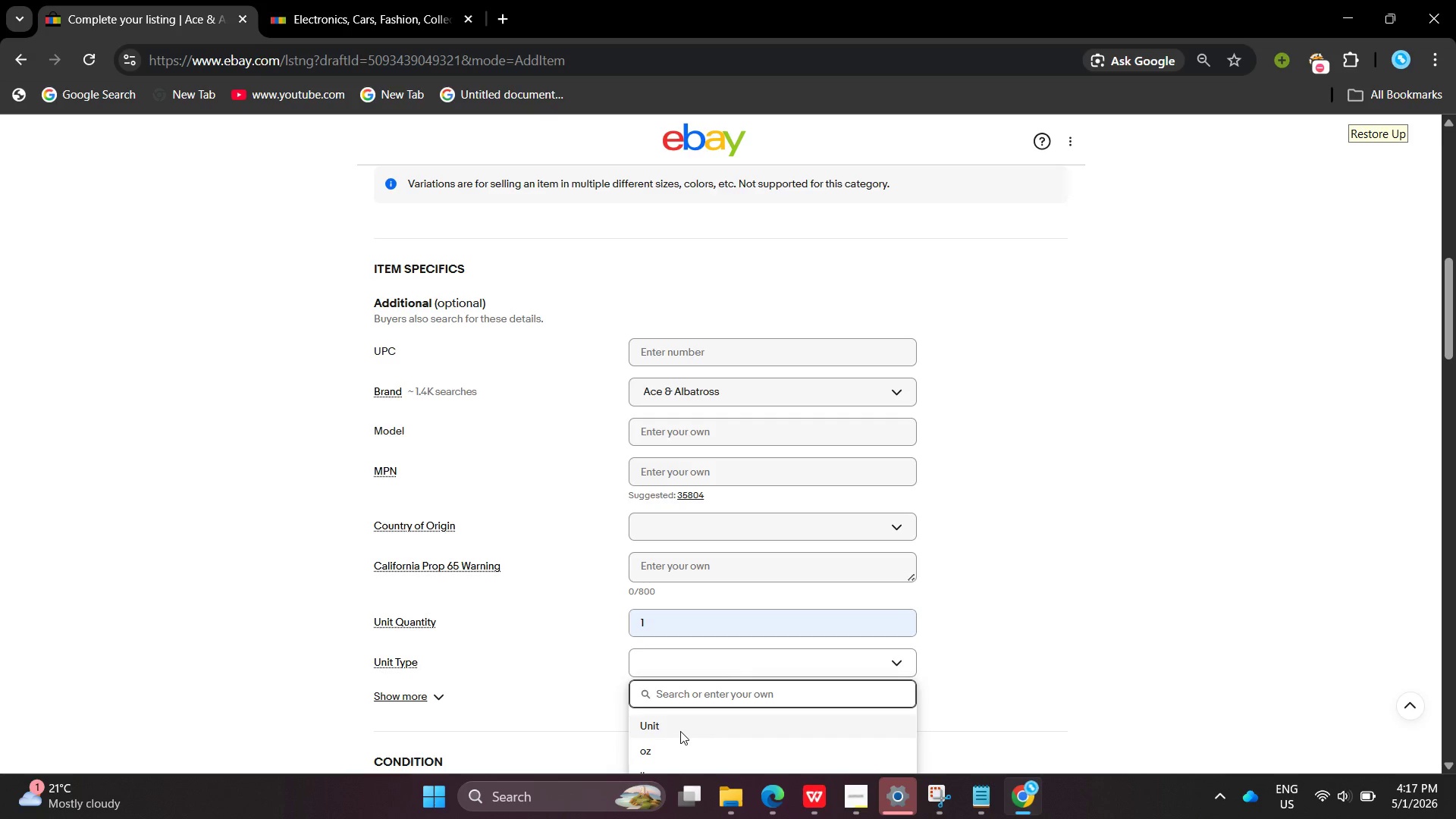 
left_click([680, 731])
 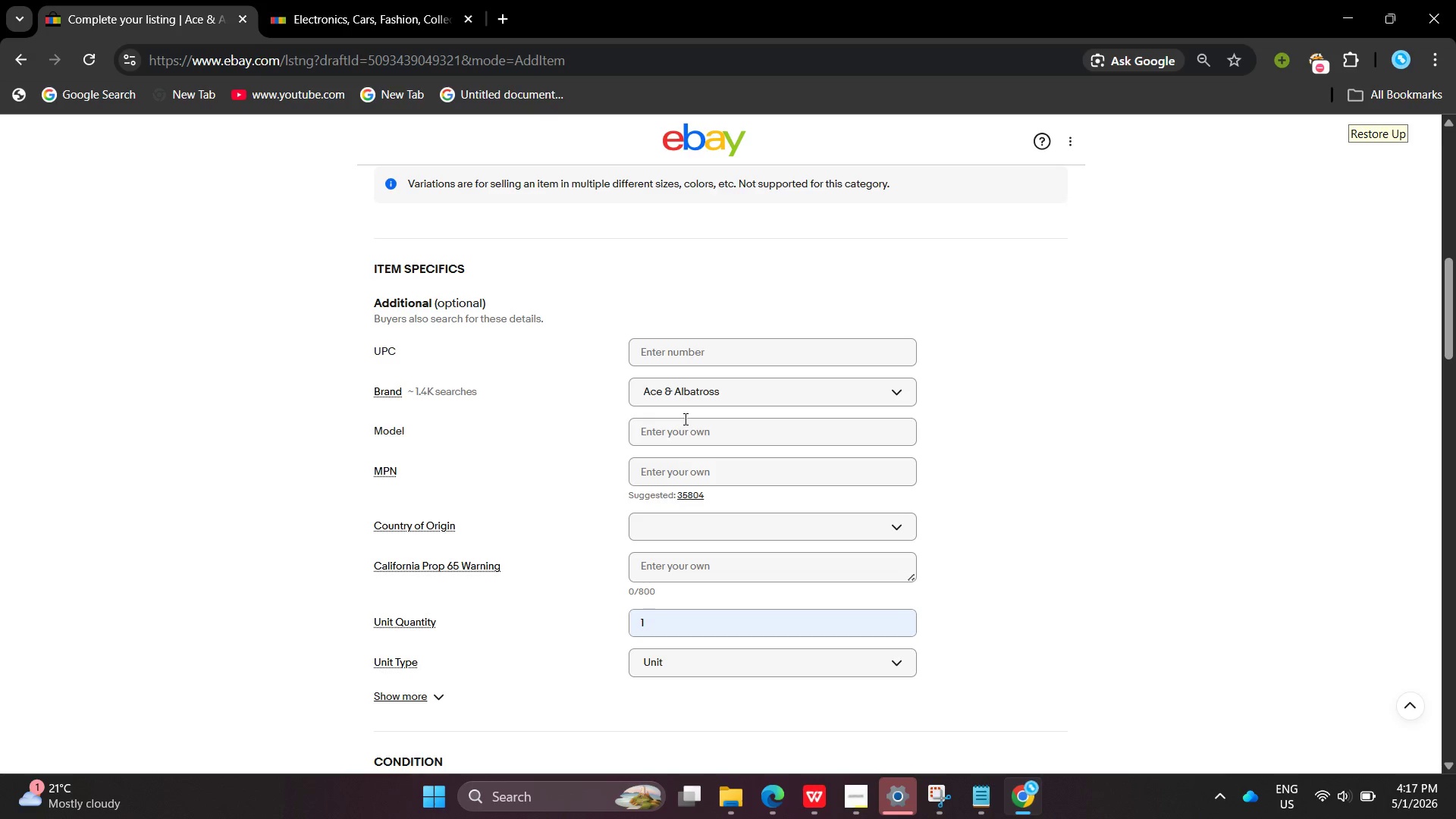 
wait(6.05)
 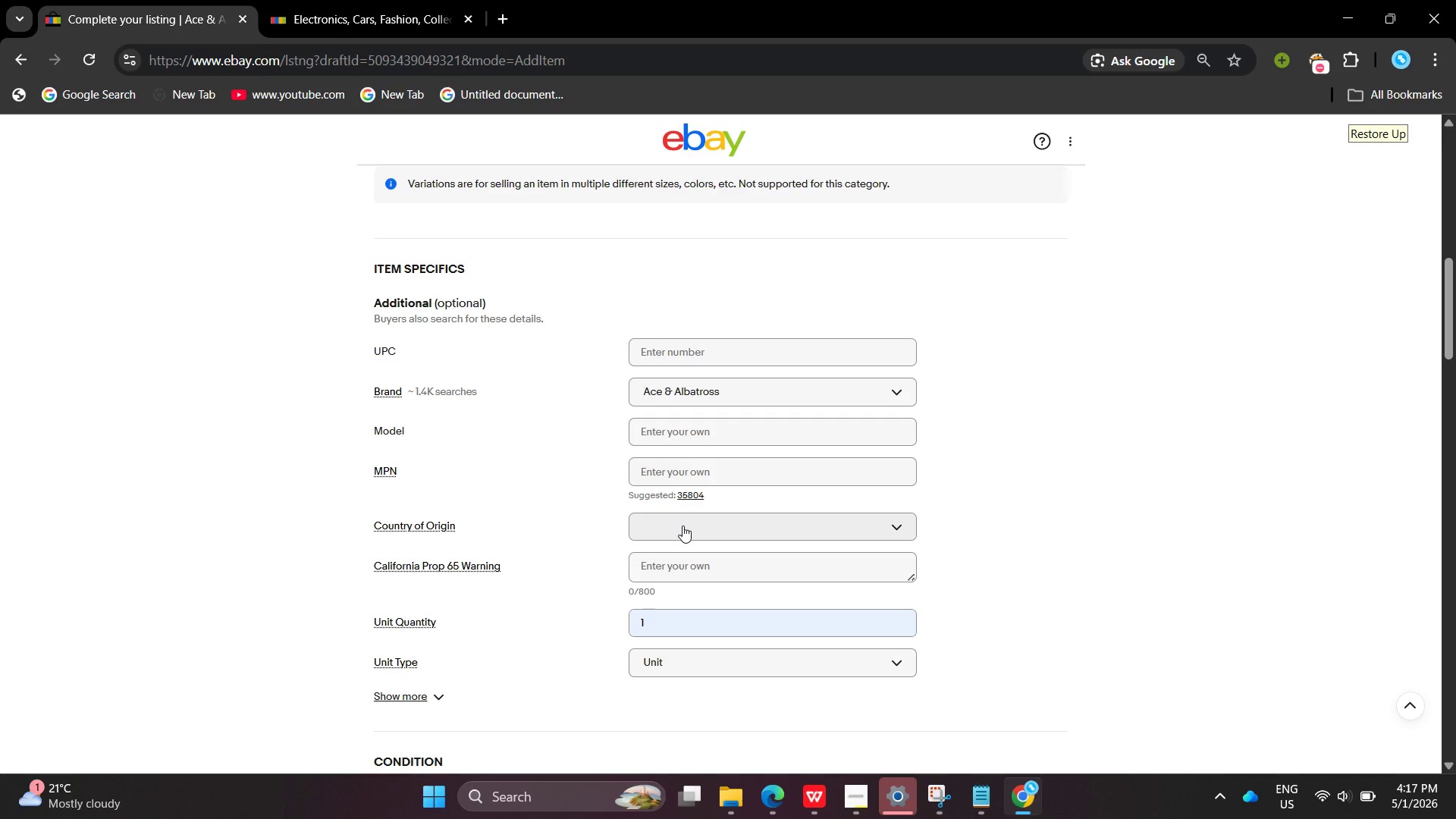 
left_click([689, 425])
 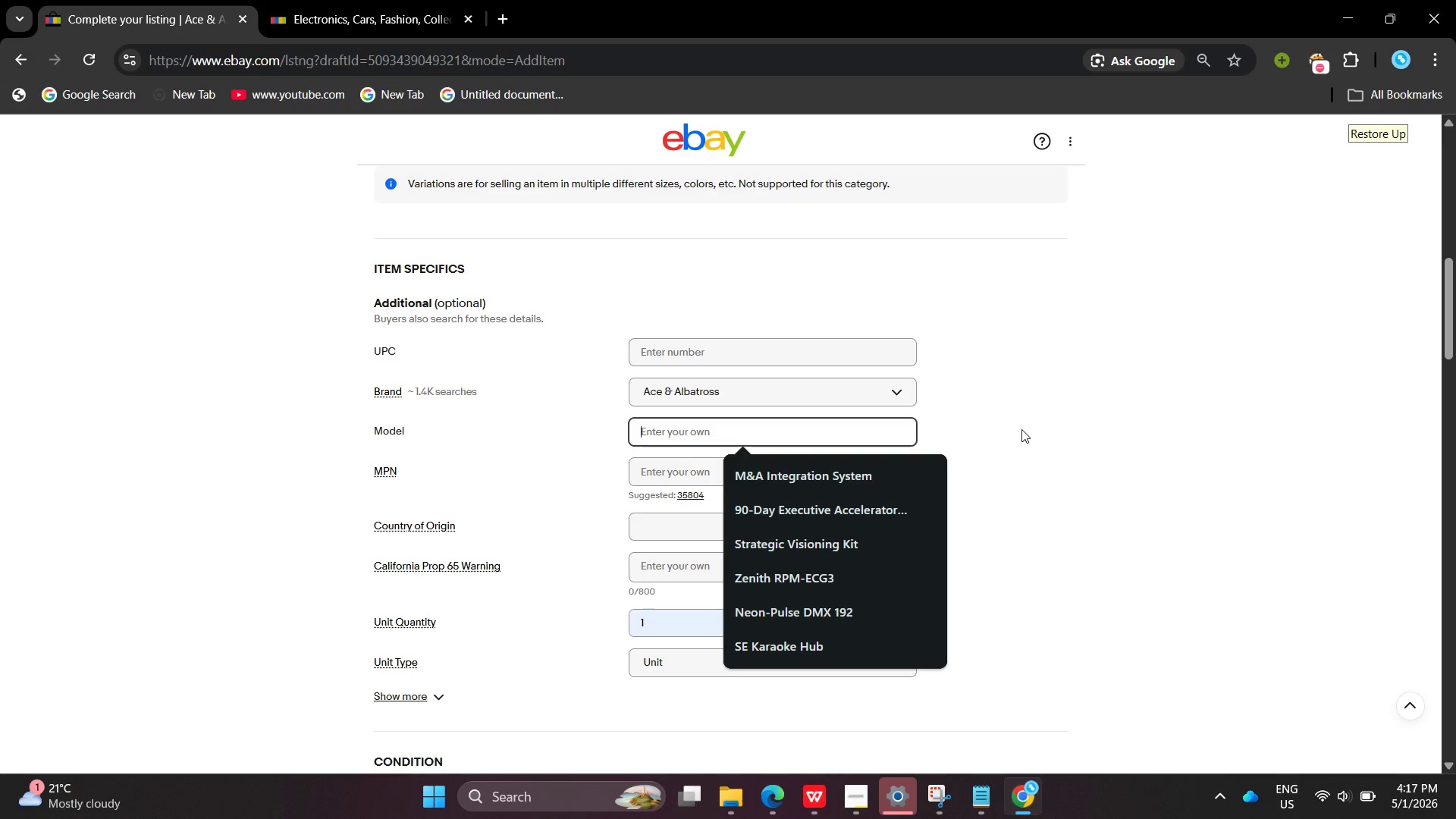 
left_click([1021, 429])
 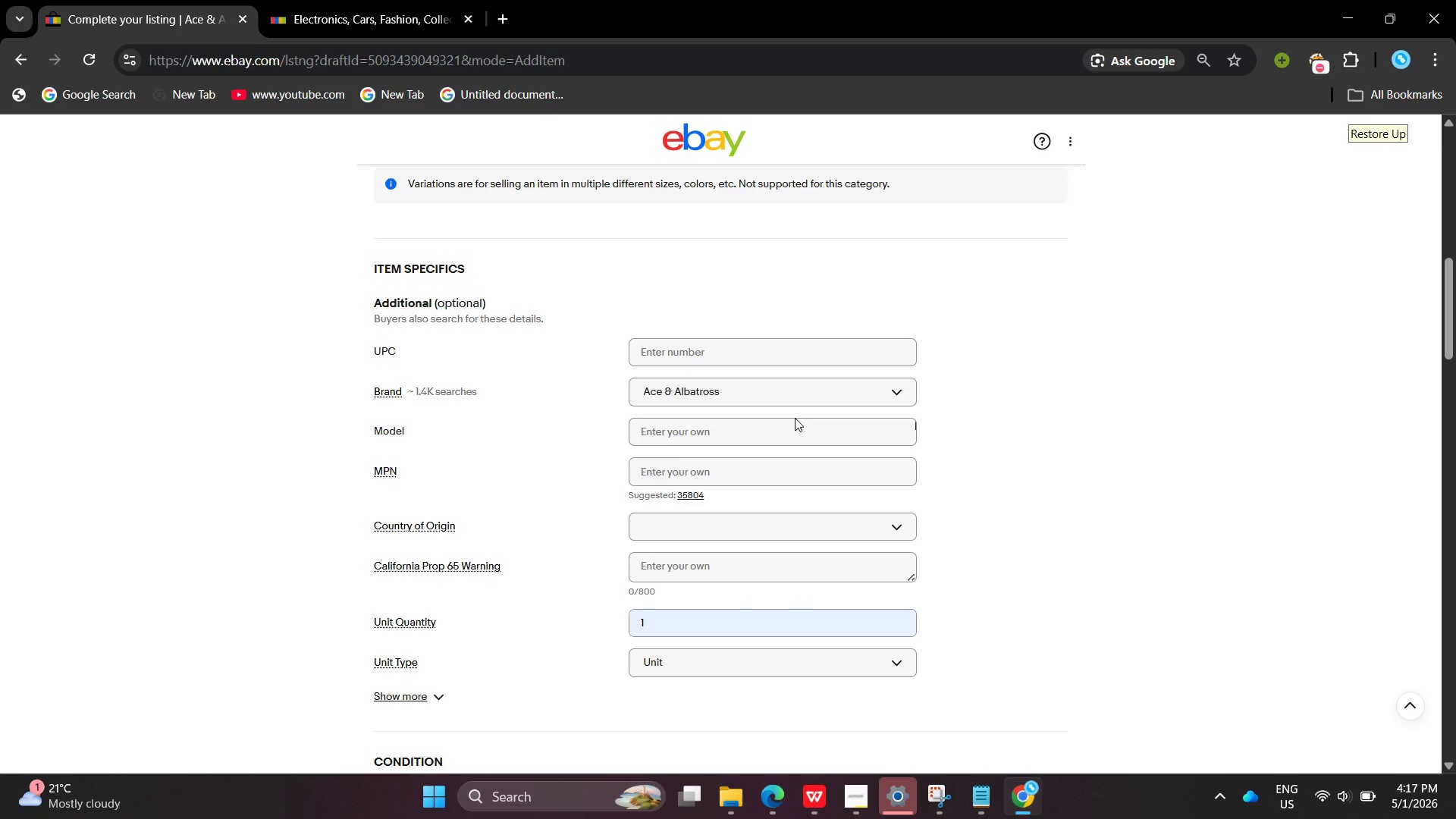 
mouse_move([753, 384])
 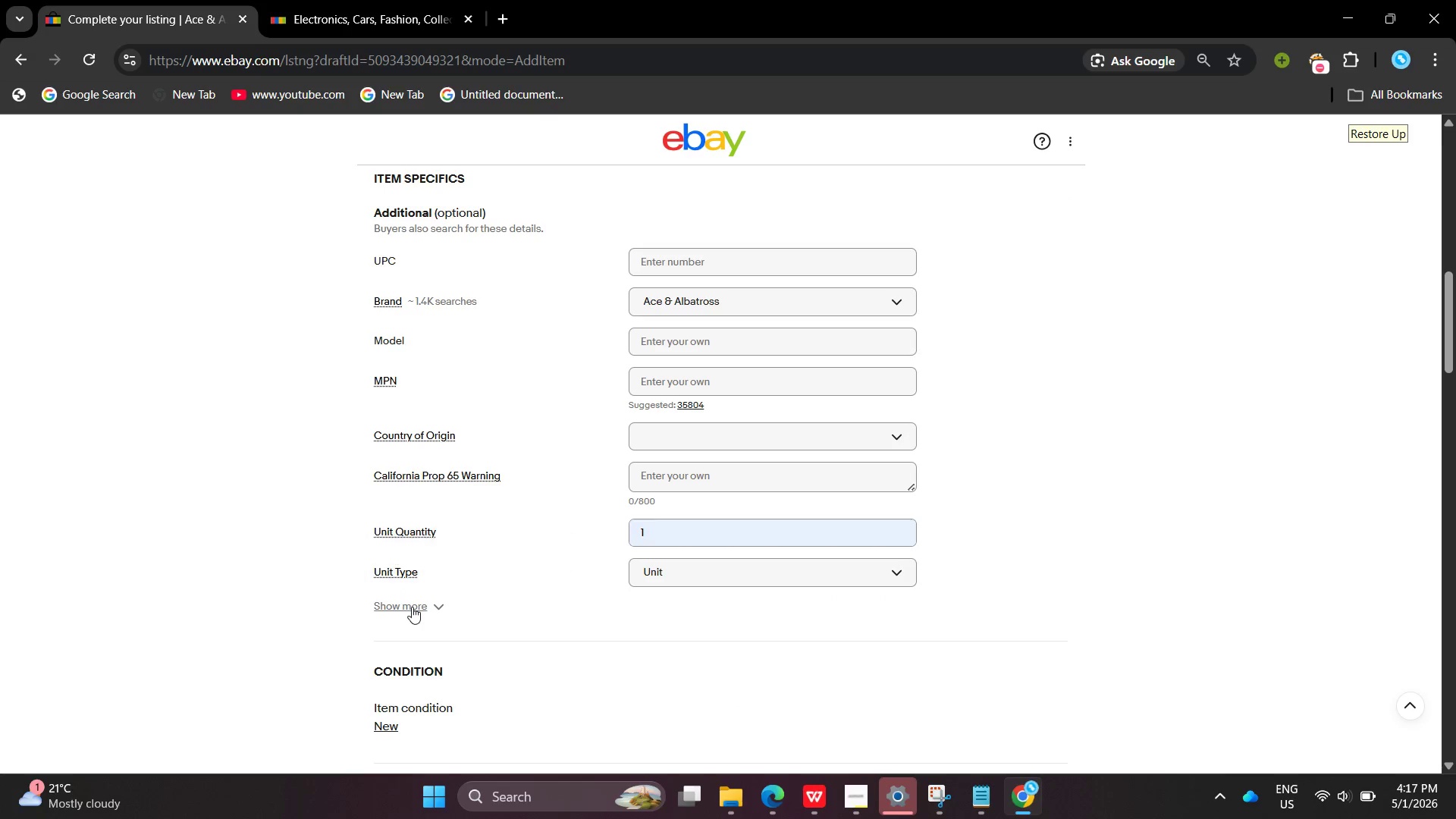 
left_click([412, 607])
 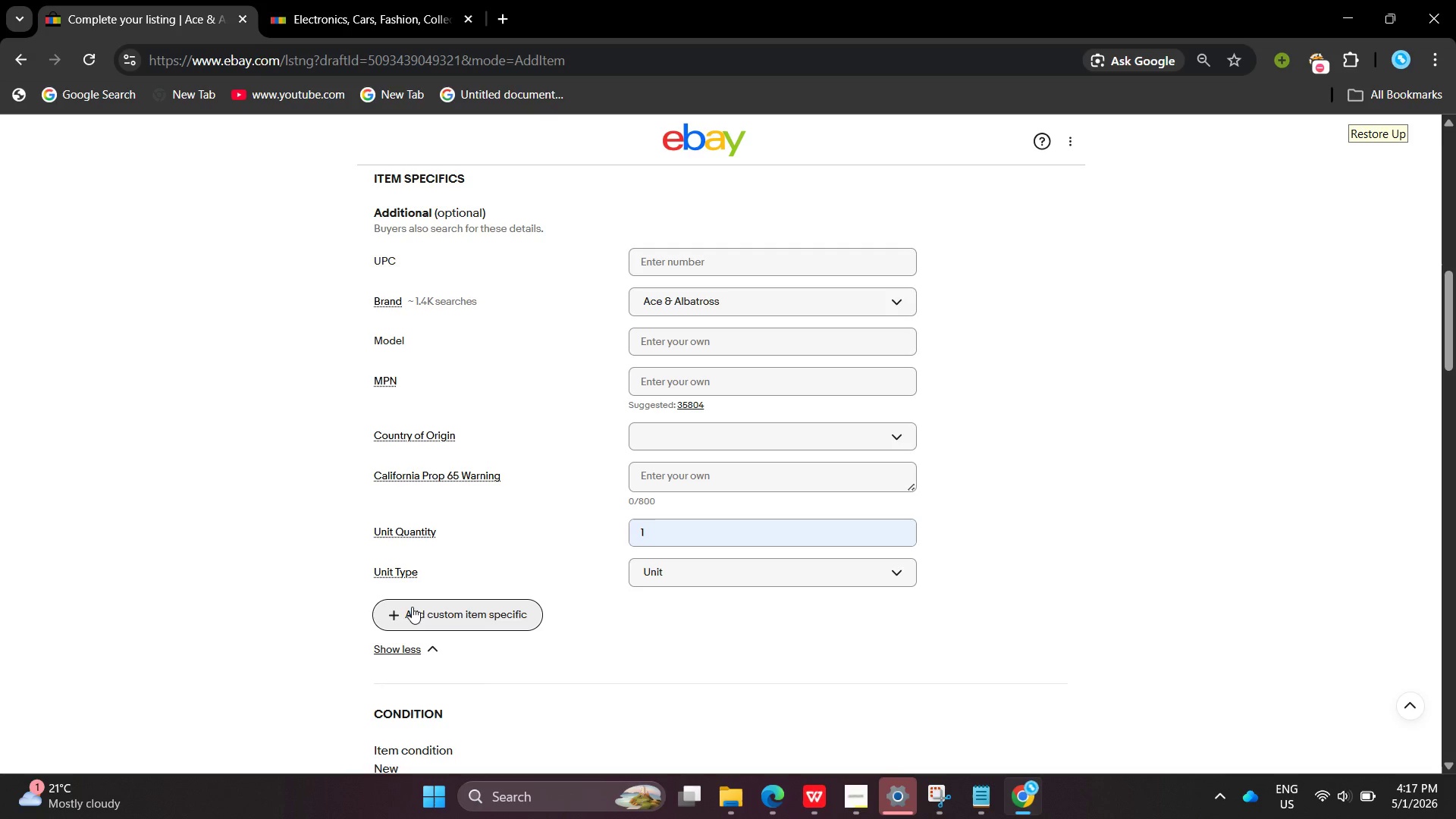 
left_click([412, 607])
 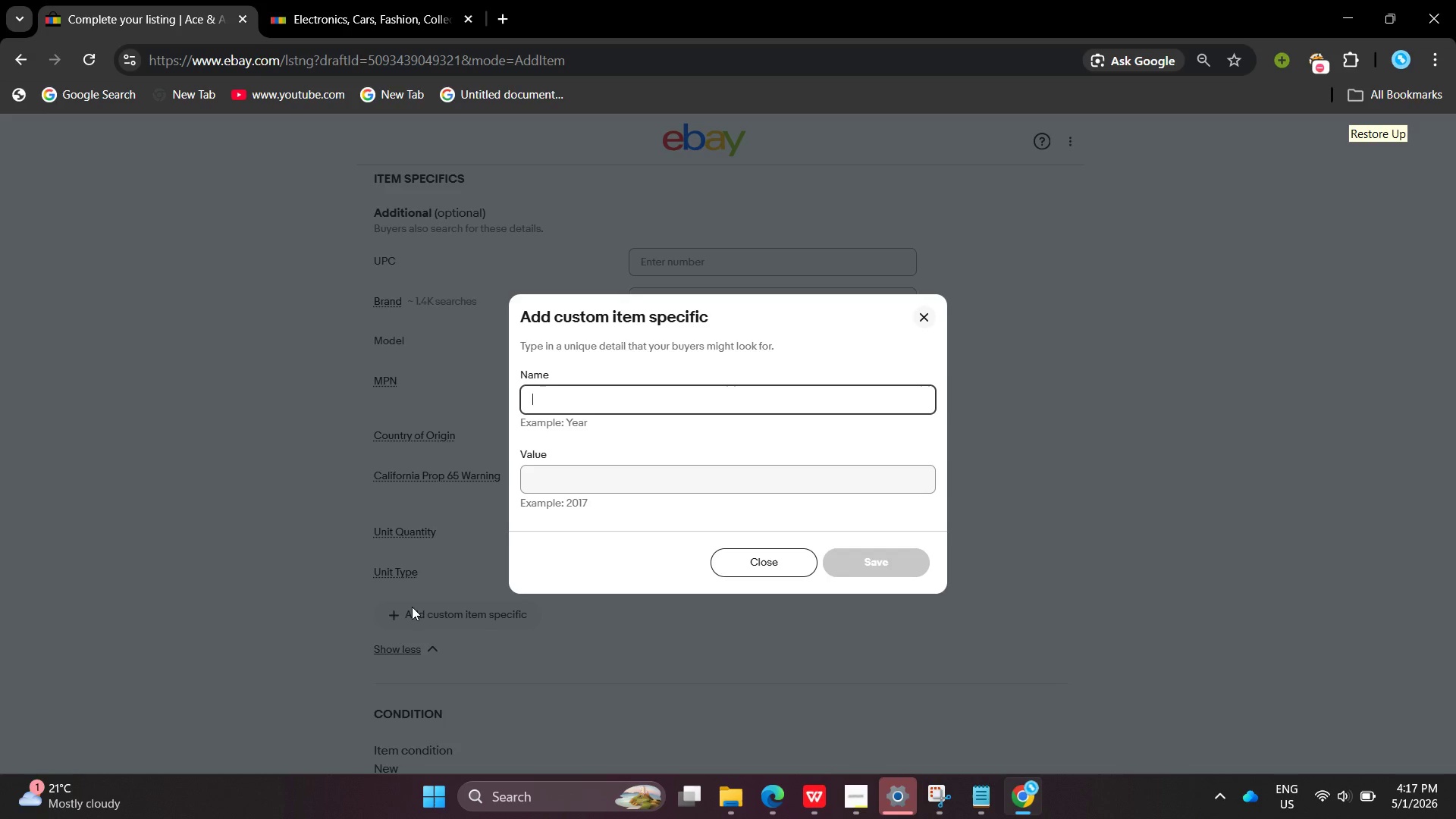 
type(Sport)
 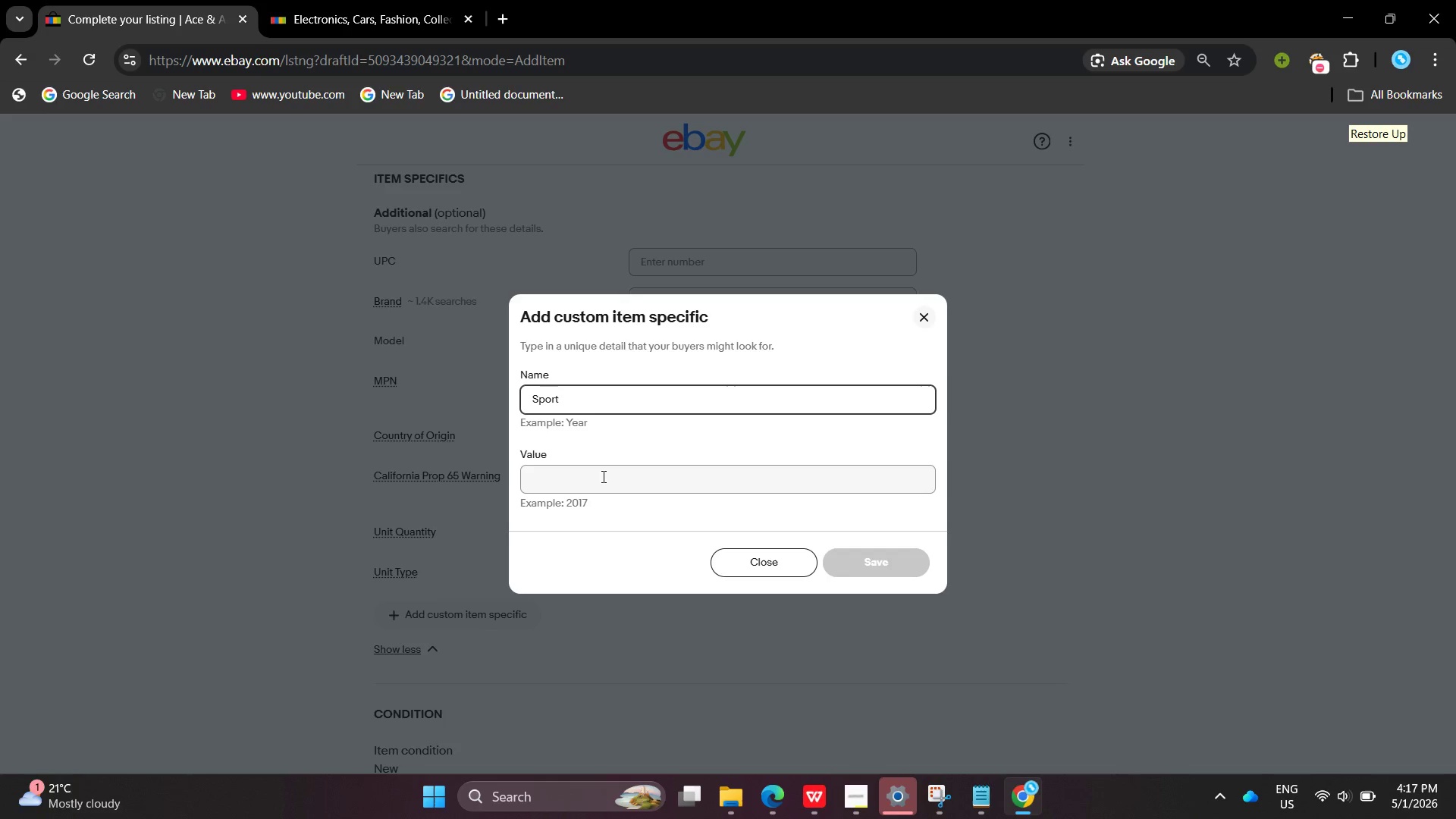 
left_click([602, 475])
 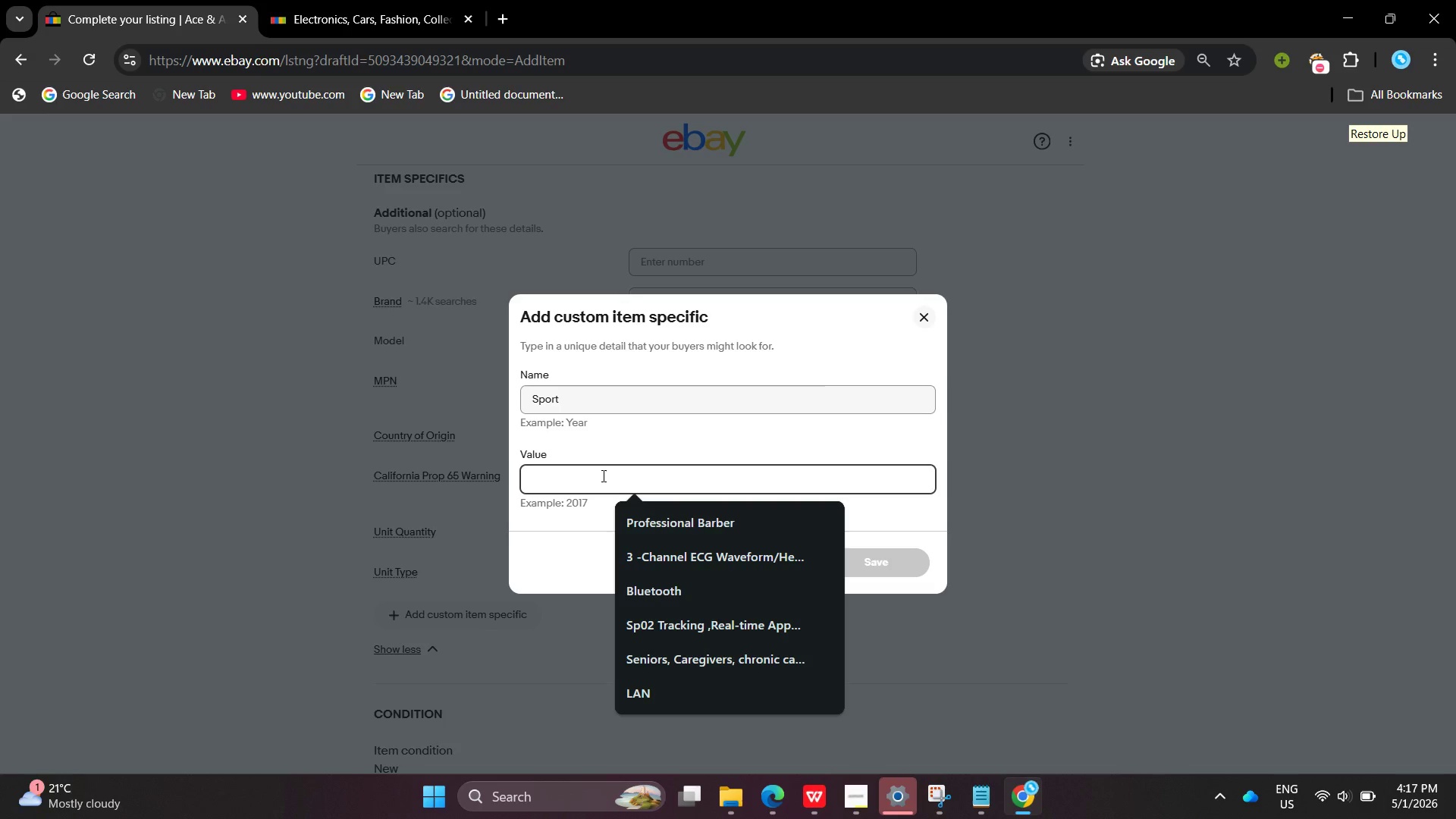 
type(Tennis )
 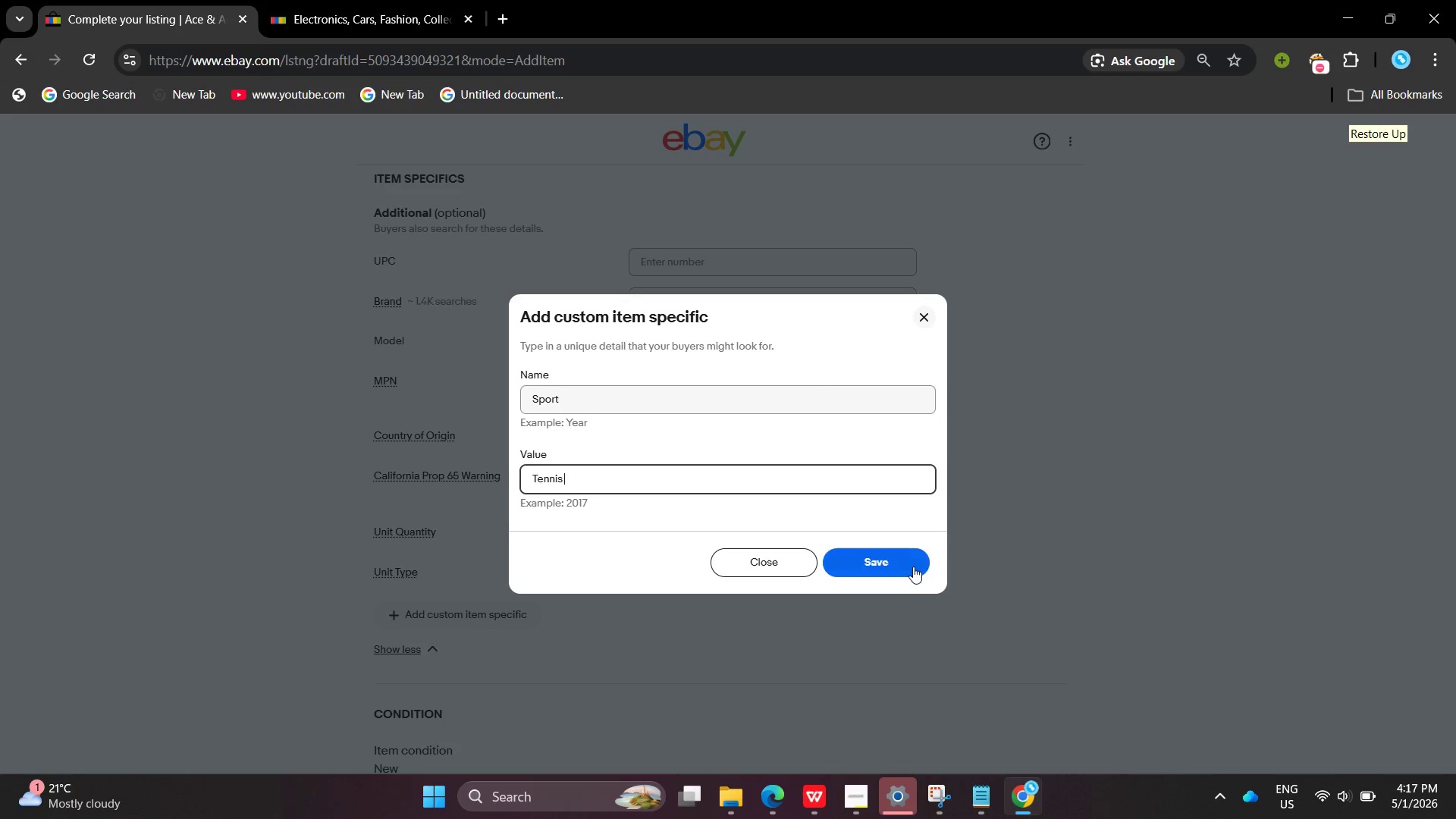 
left_click([913, 566])
 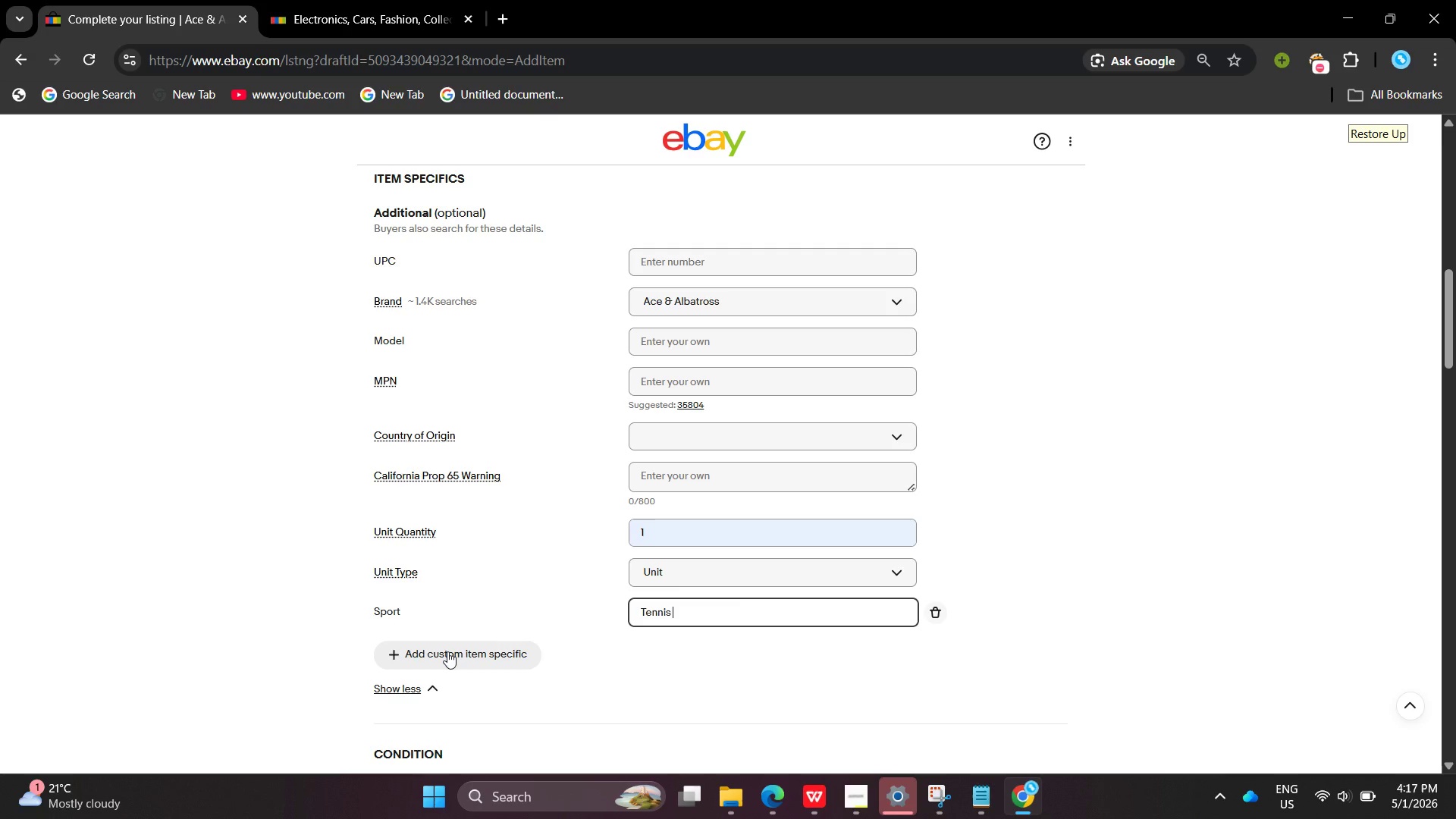 
left_click([447, 651])
 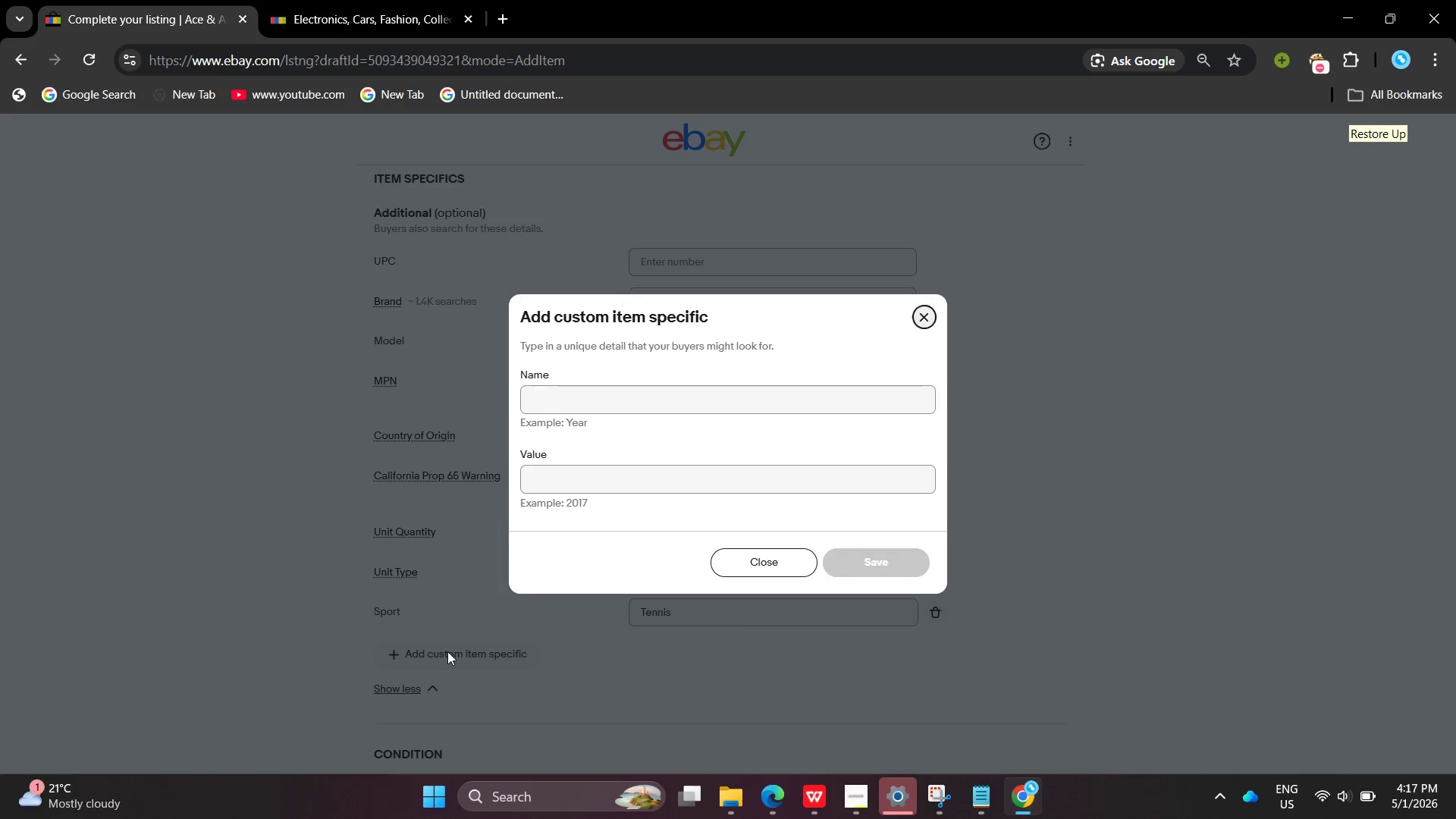 
type(Ma)
key(Backspace)
type(M)
 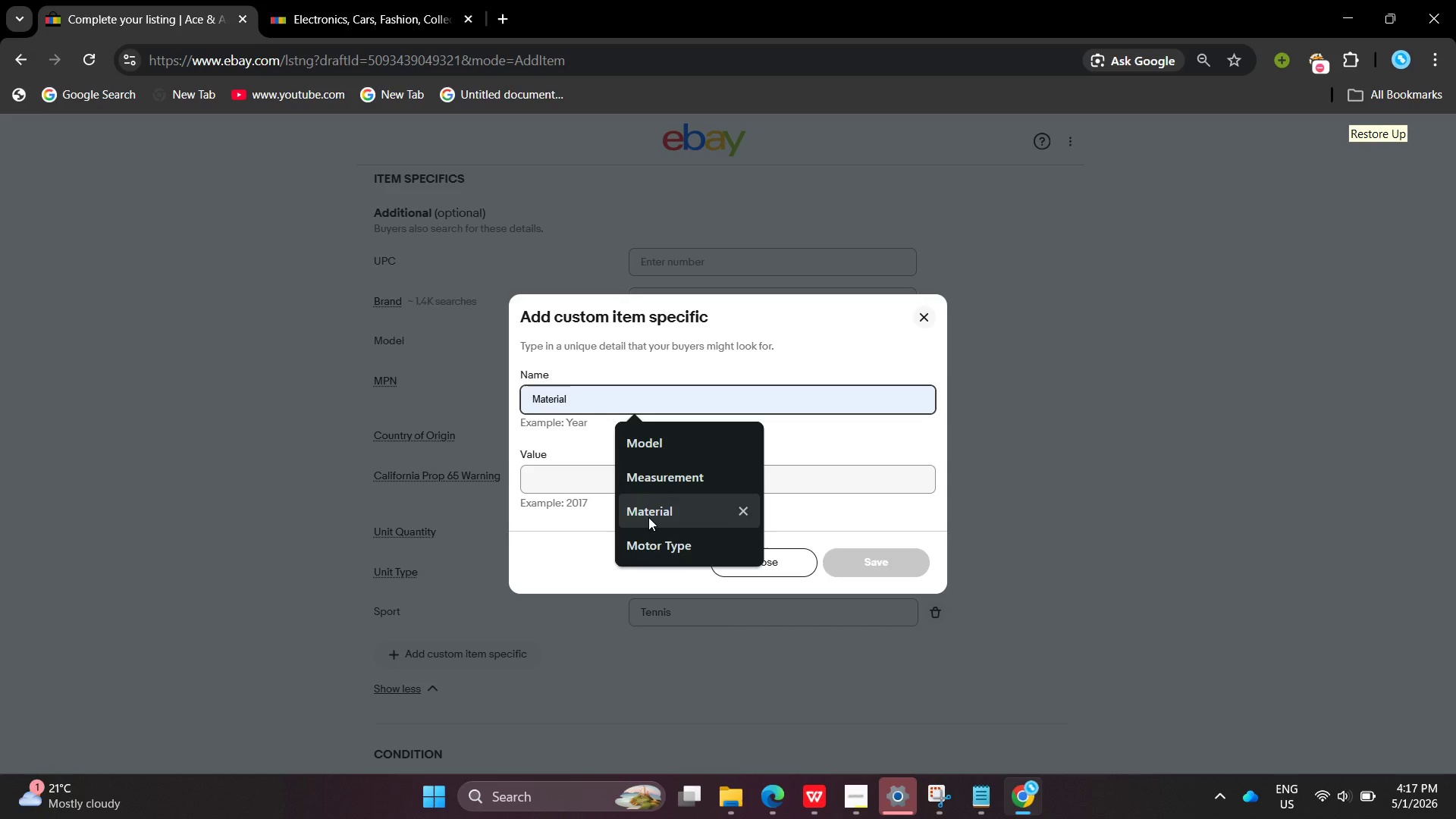 
left_click([648, 516])
 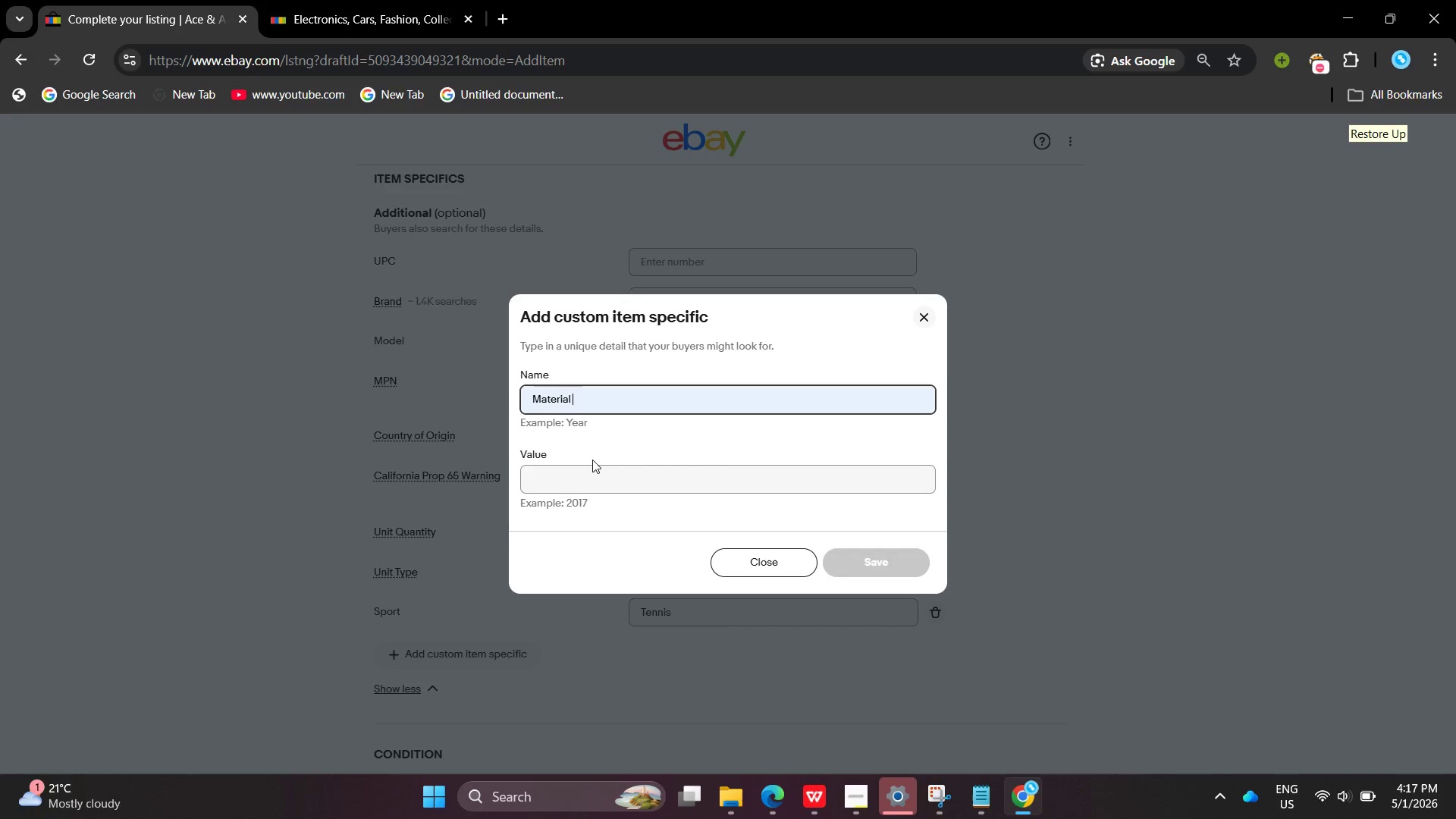 
left_click([592, 460])
 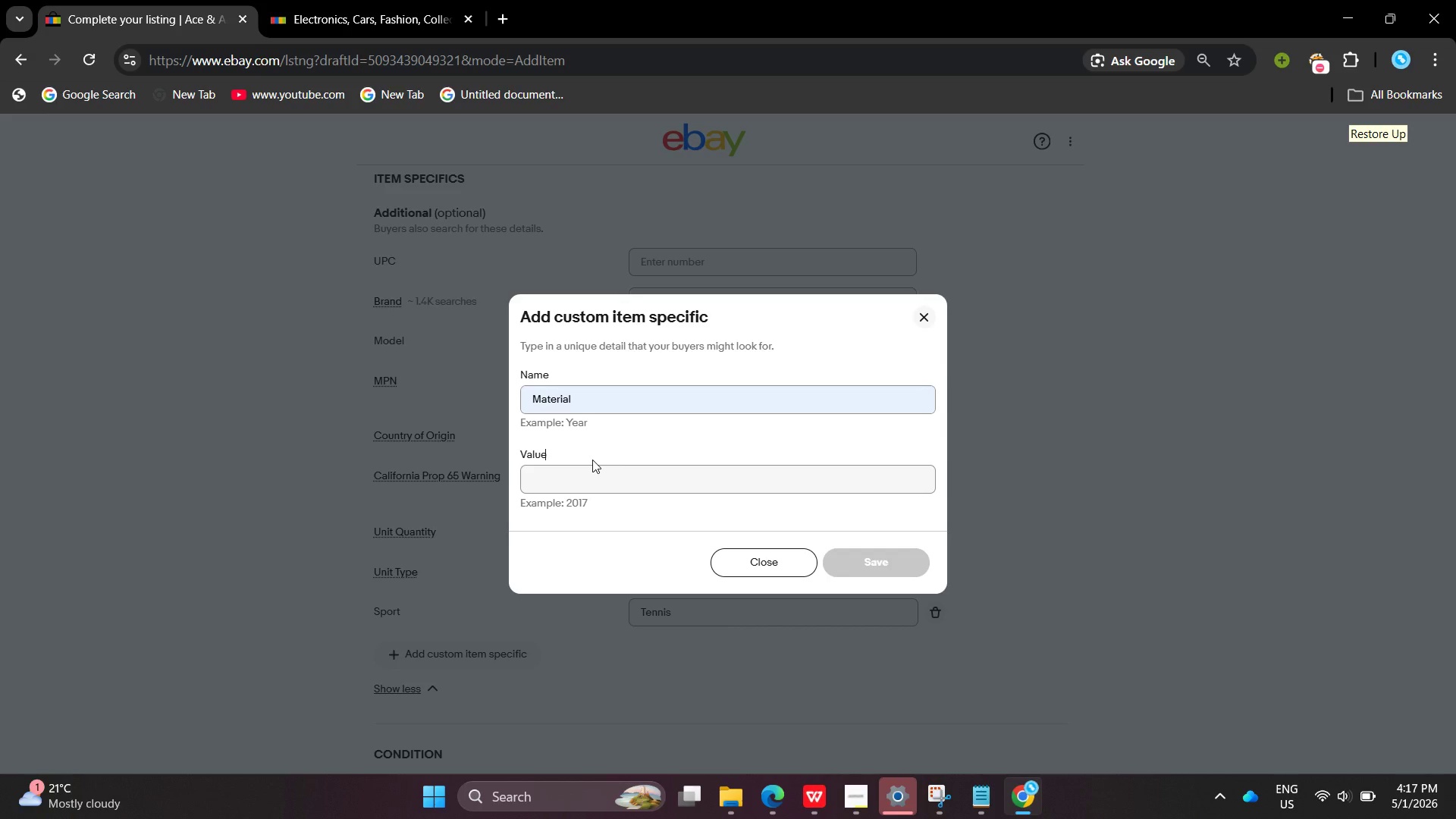 
key(Shift+U)
 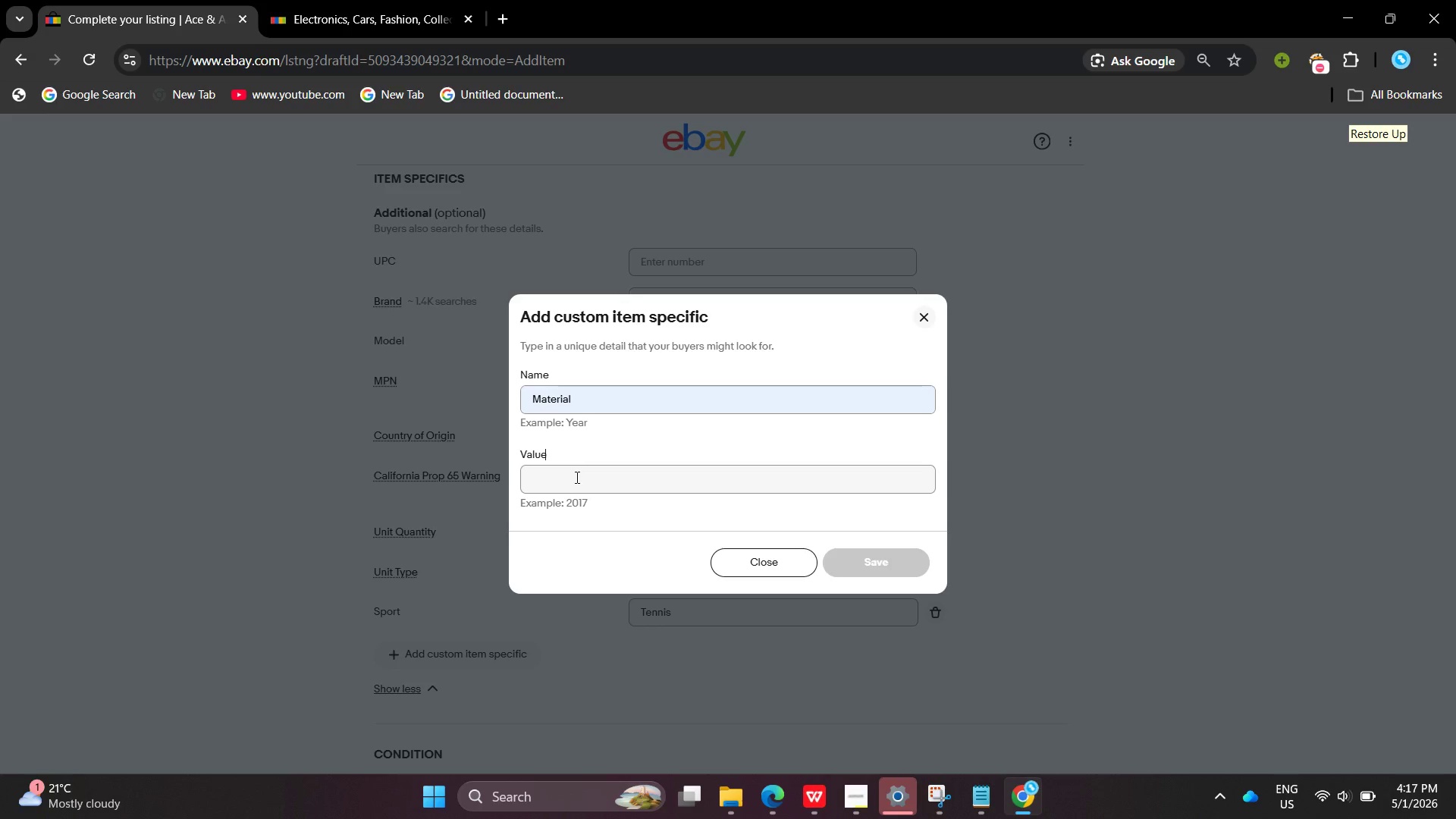 
left_click([576, 477])
 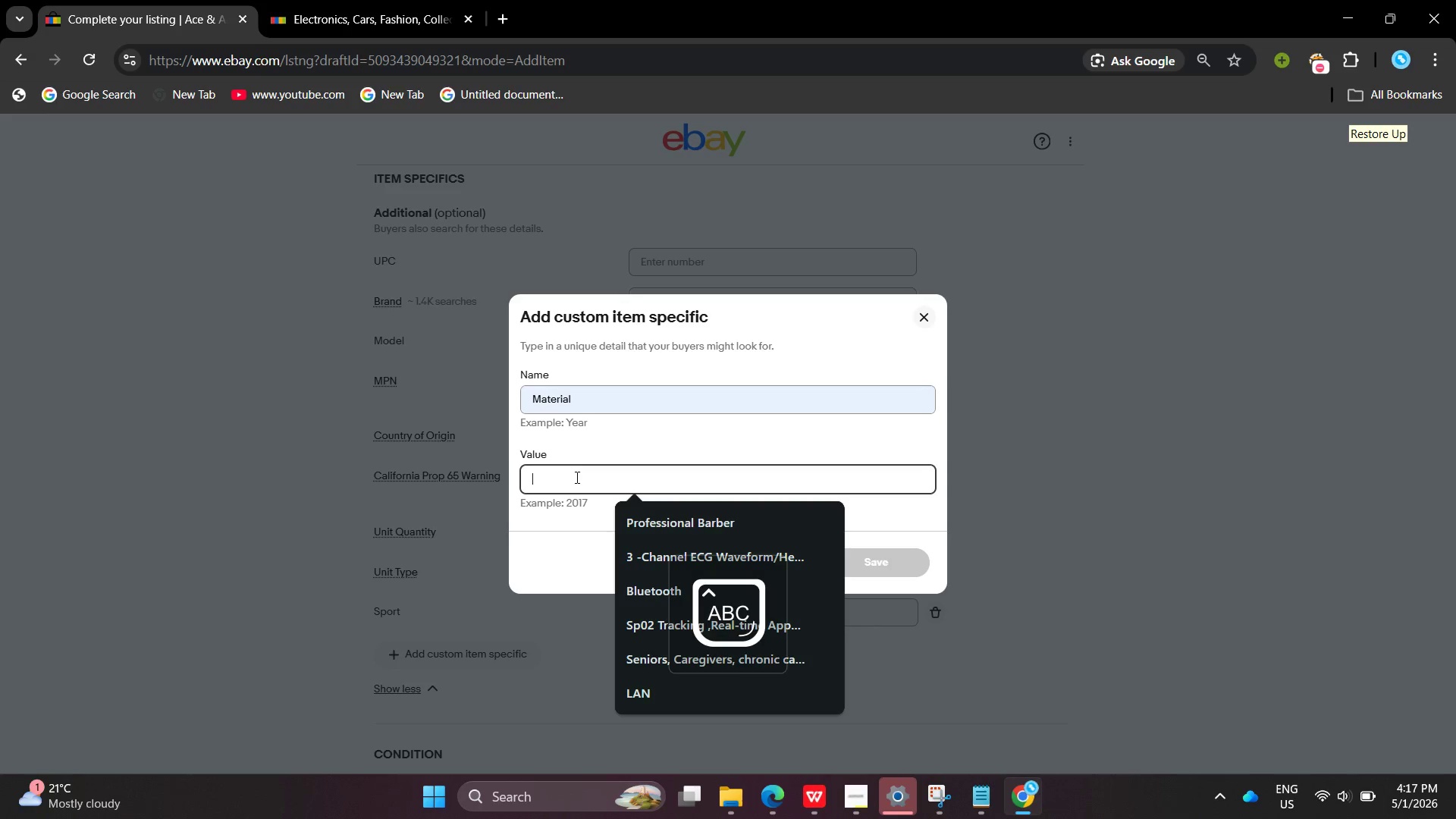 
type(UV Mesh)
 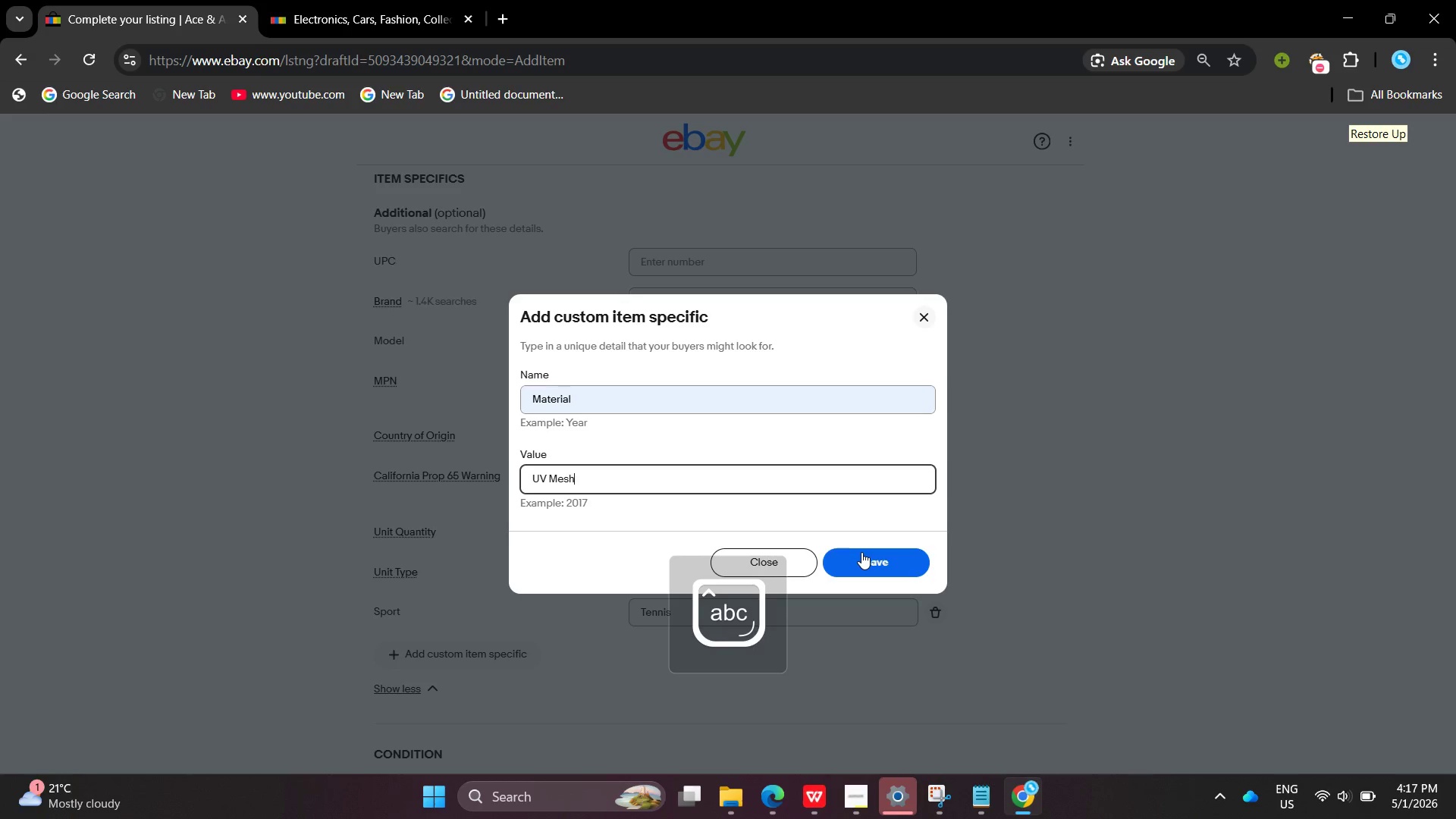 
left_click([861, 552])
 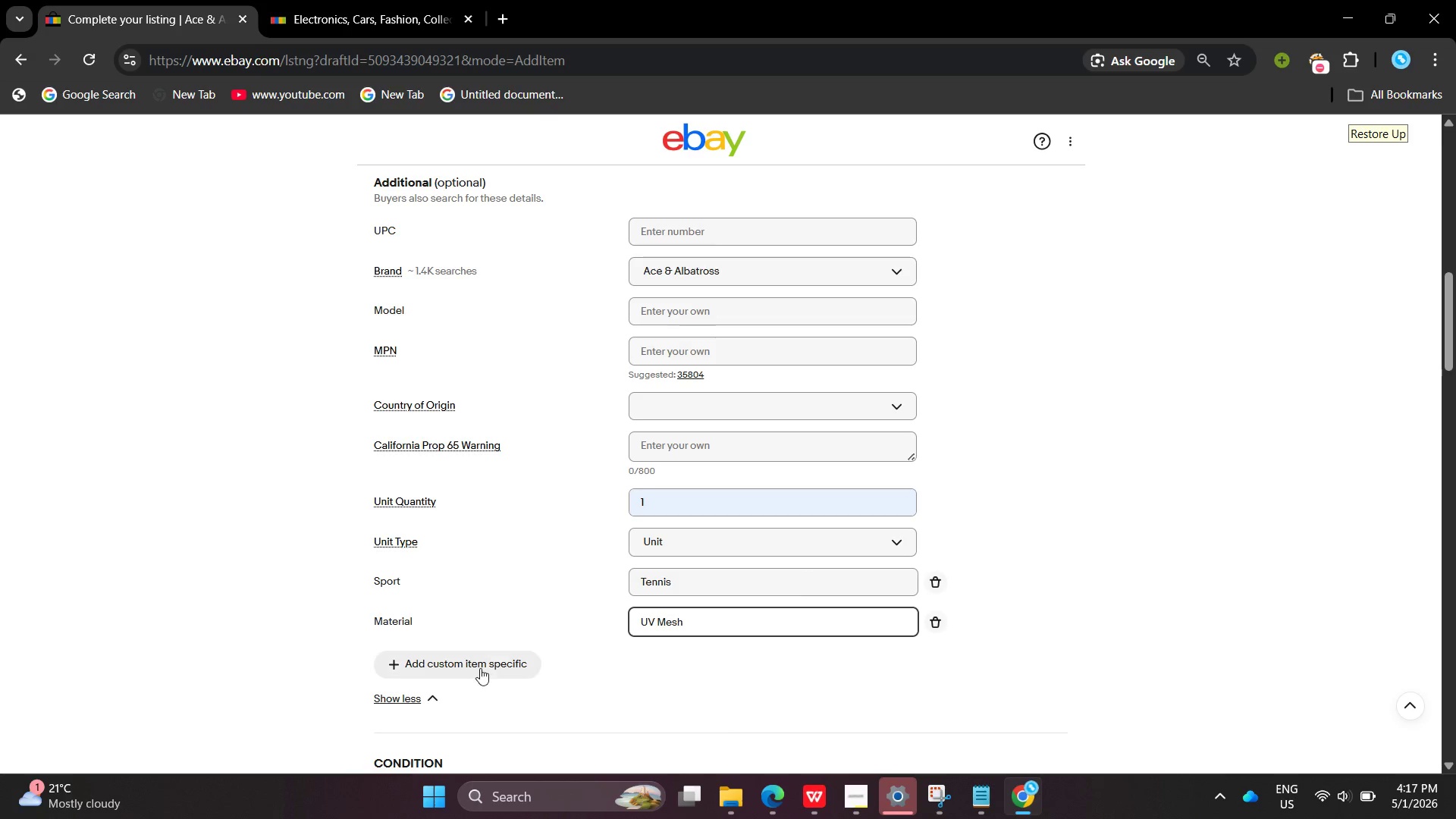 
wait(5.77)
 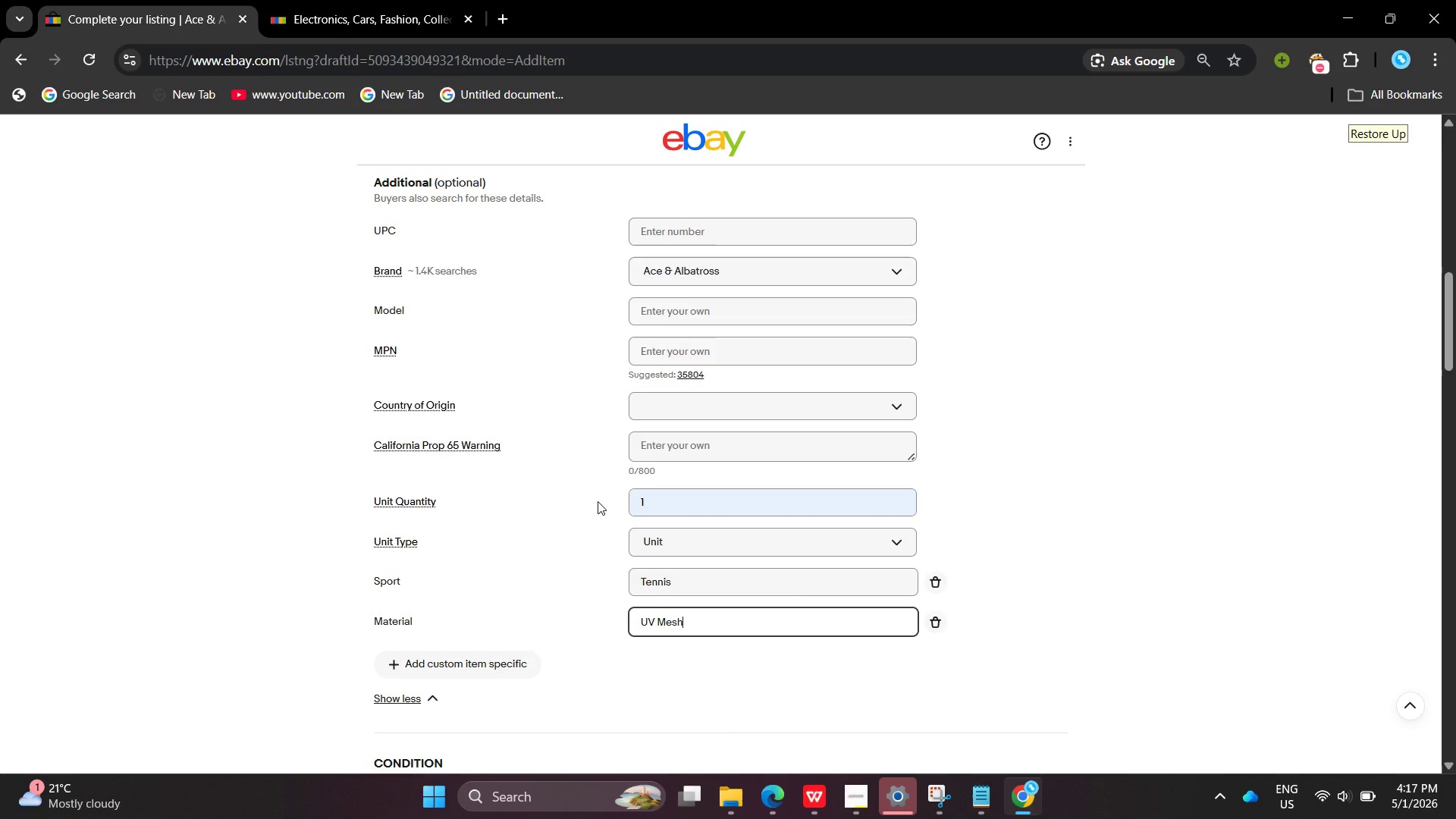 
left_click([479, 670])
 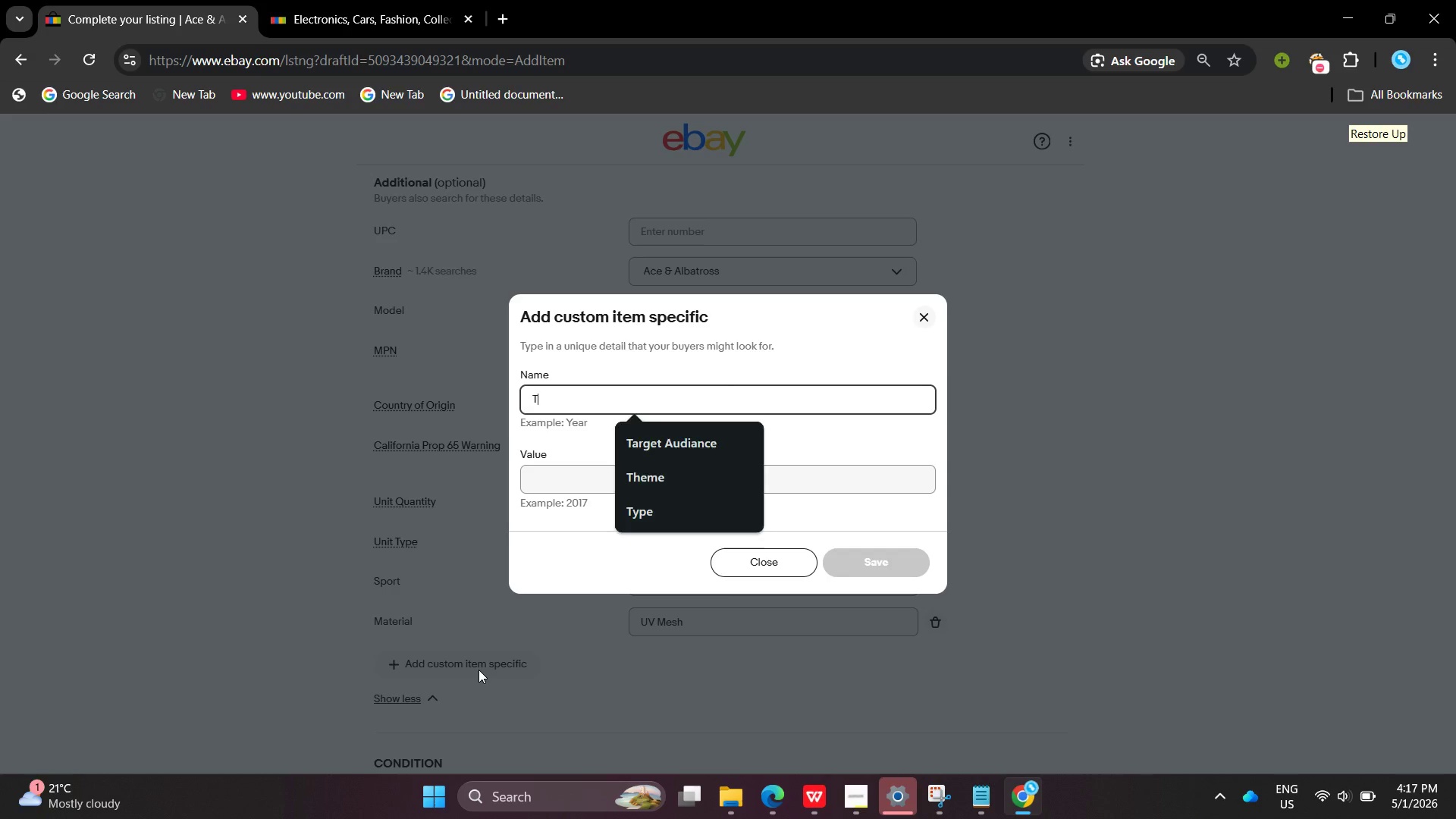 
key(Shift+ShiftLeft)
 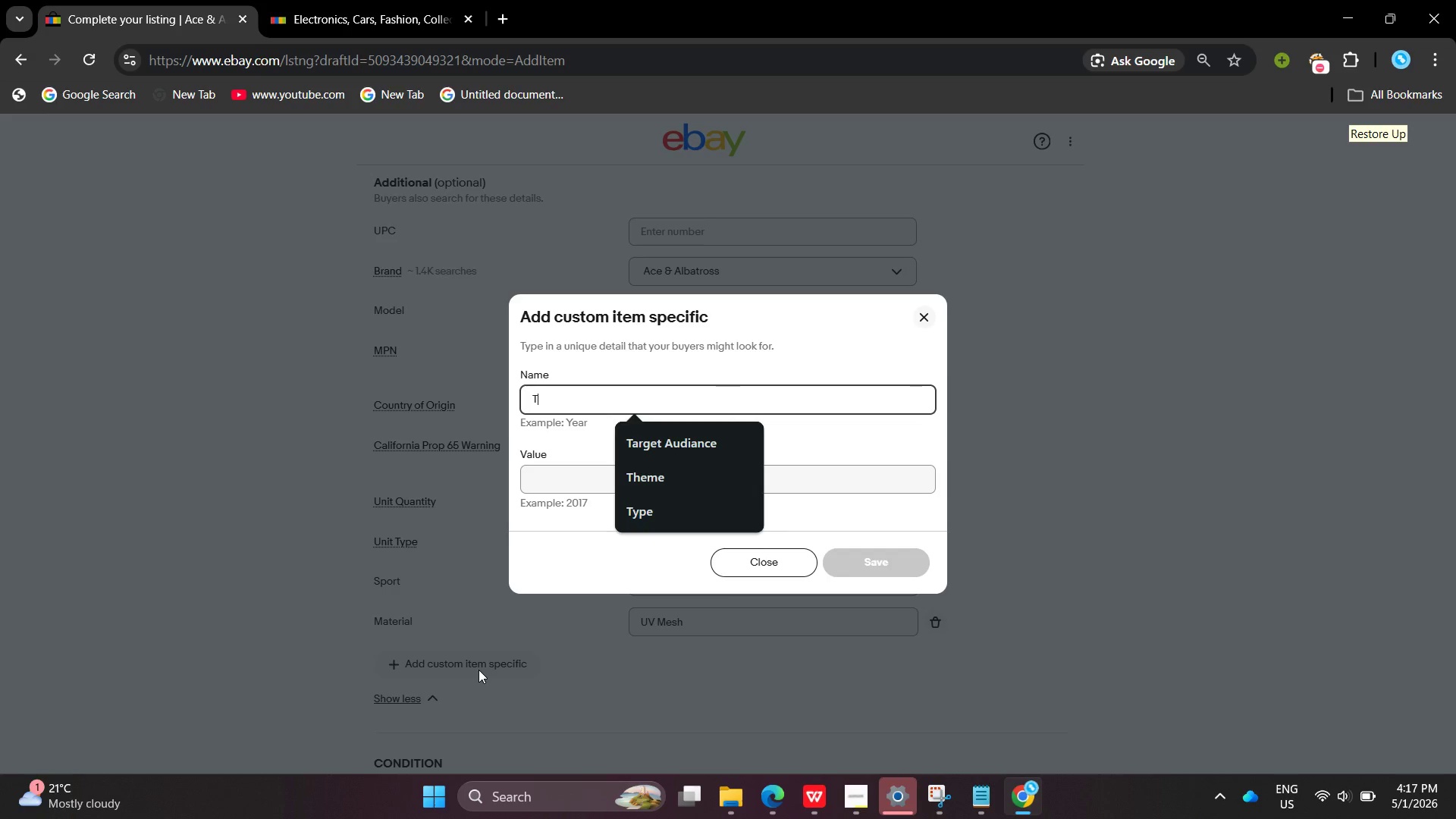 
key(Shift+T)
 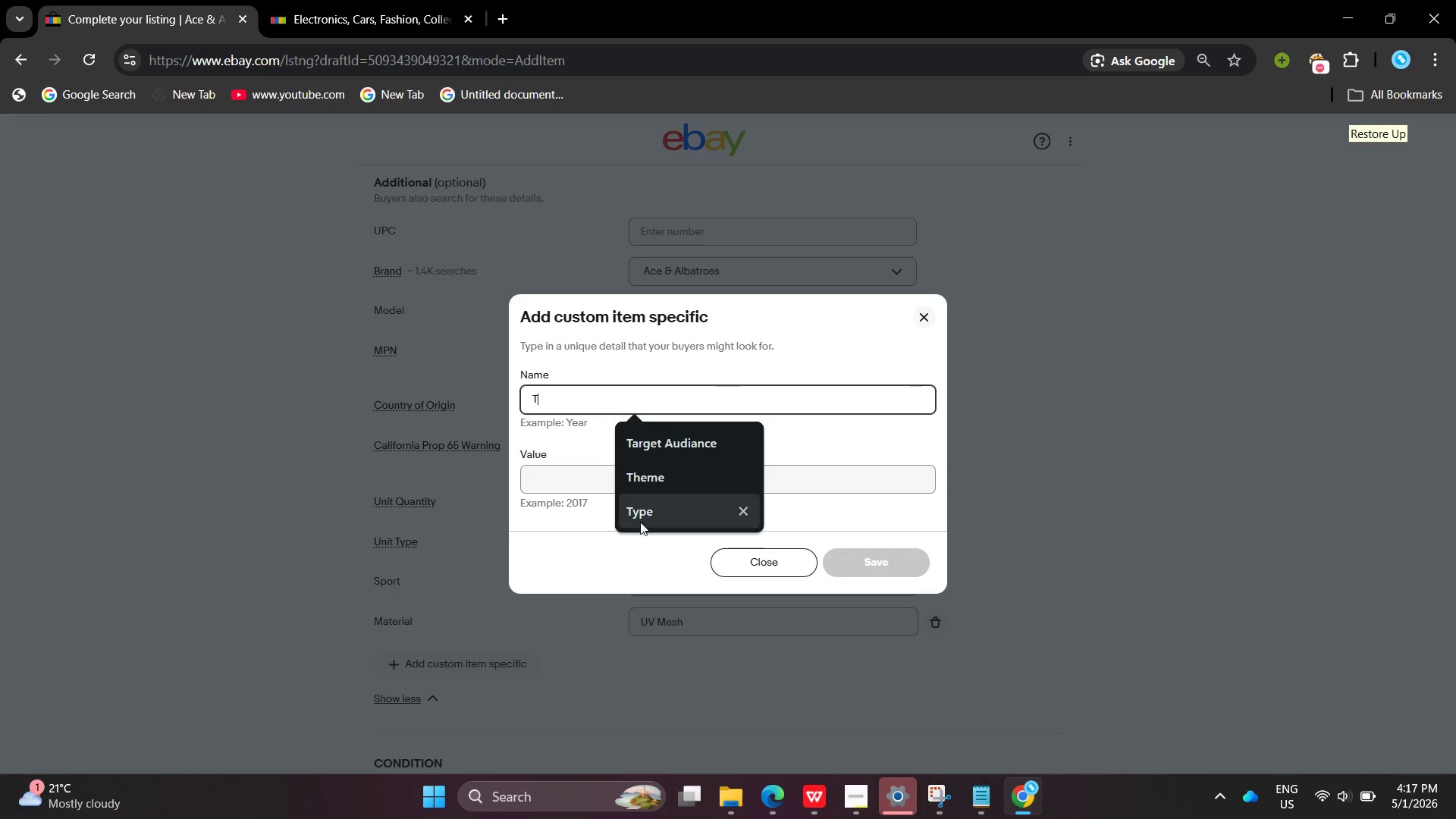 
left_click([640, 522])
 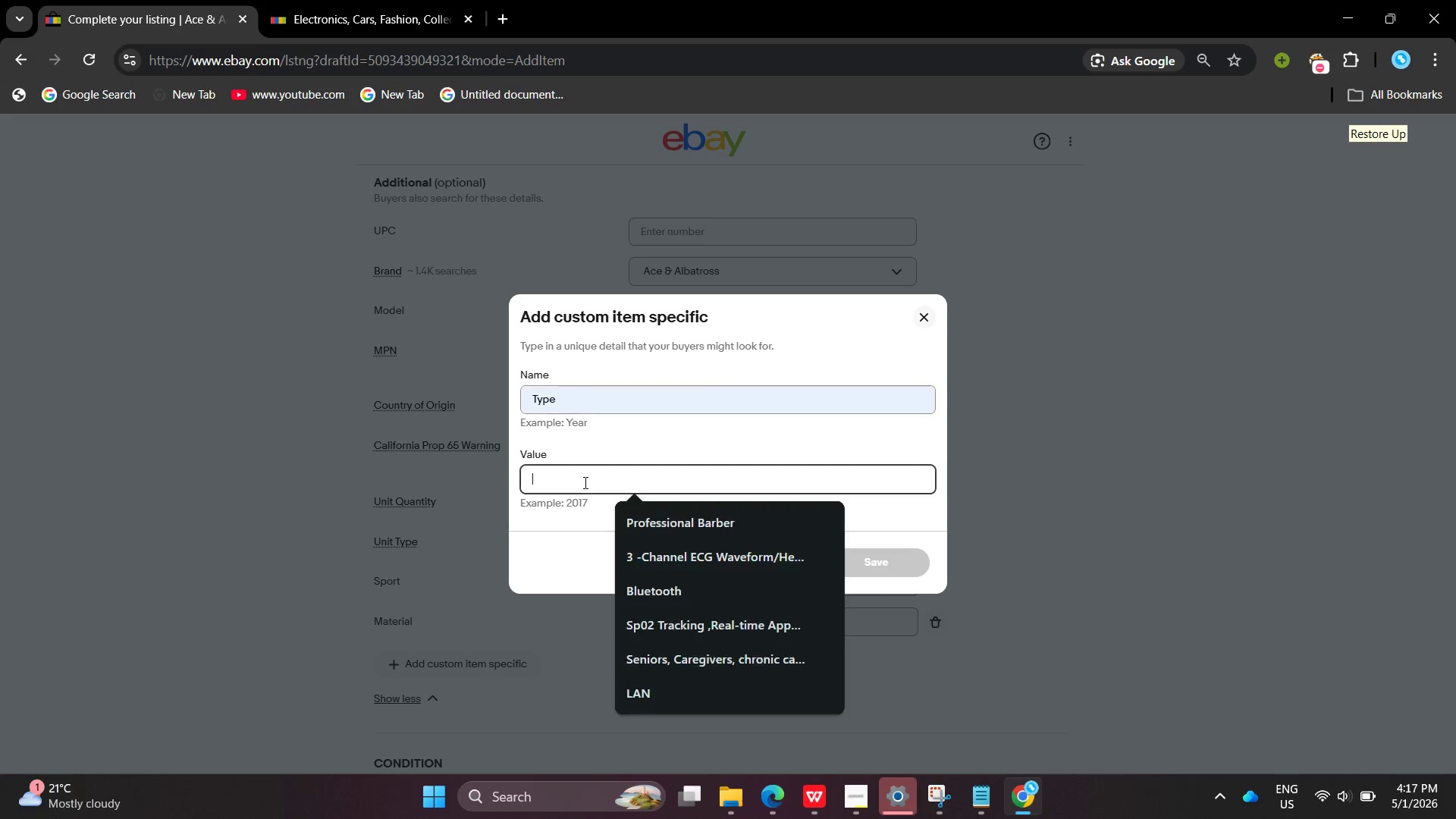 
left_click([584, 482])
 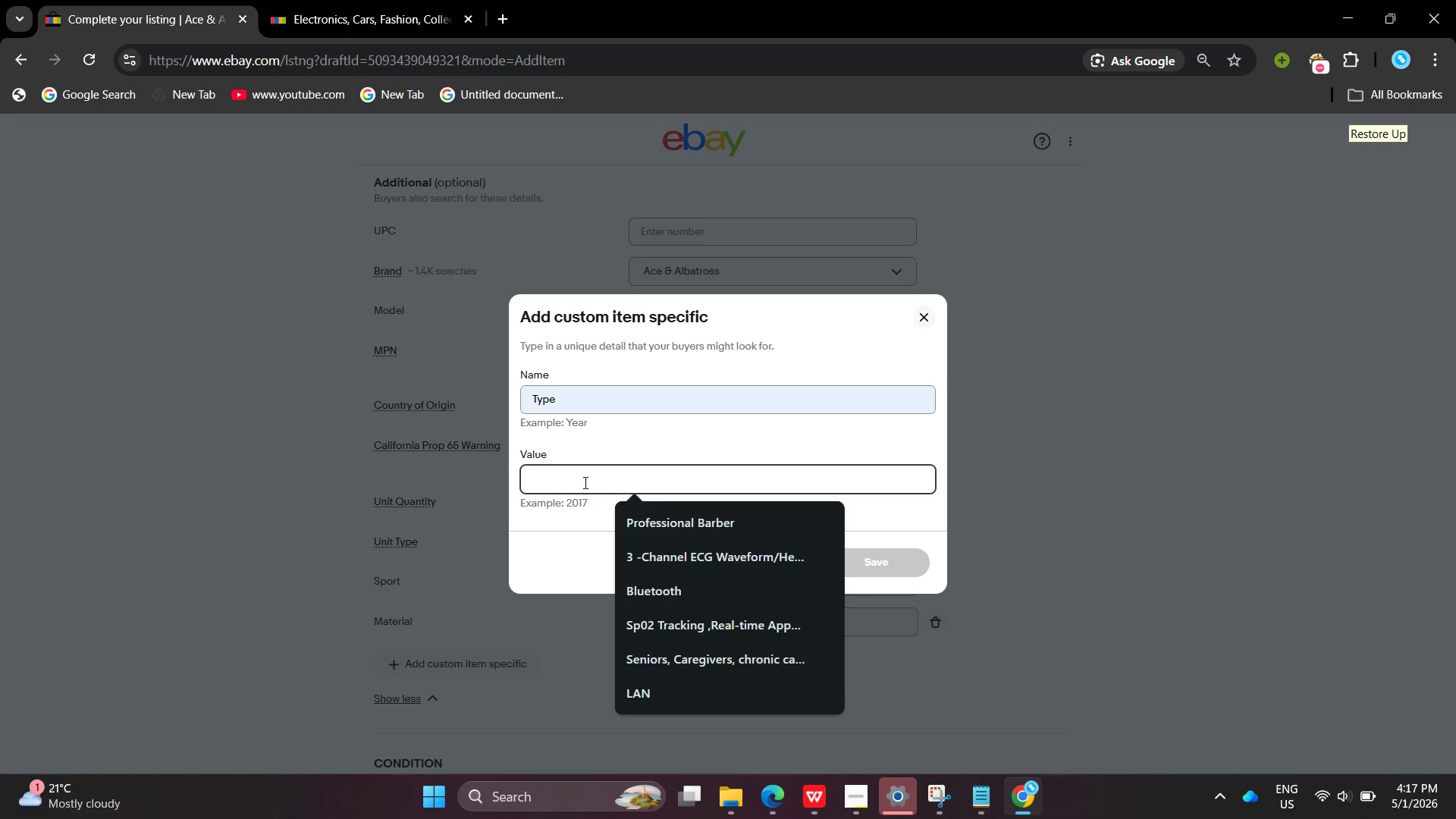 
type(Tennis Rebounder)
 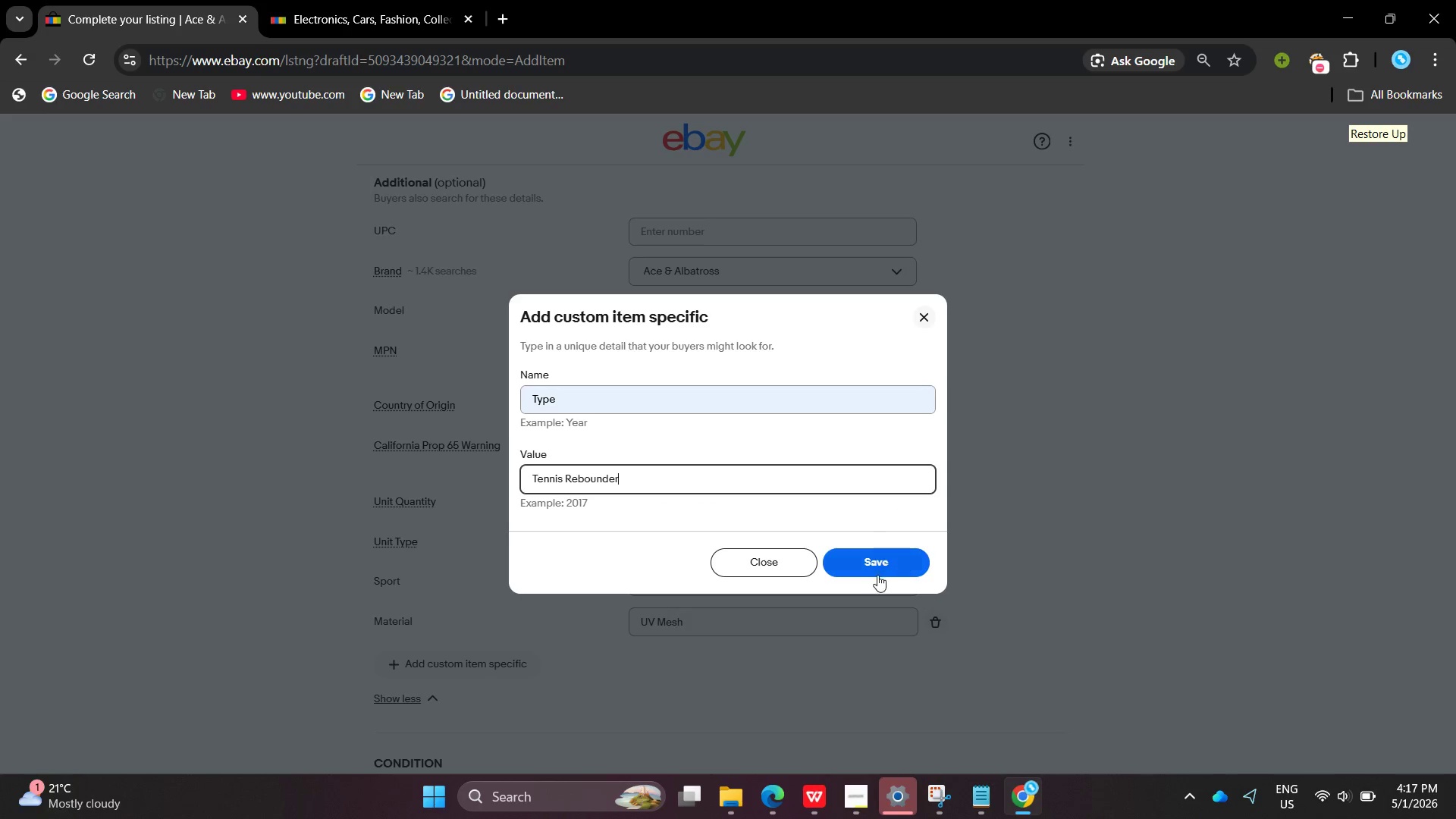 
left_click([877, 575])
 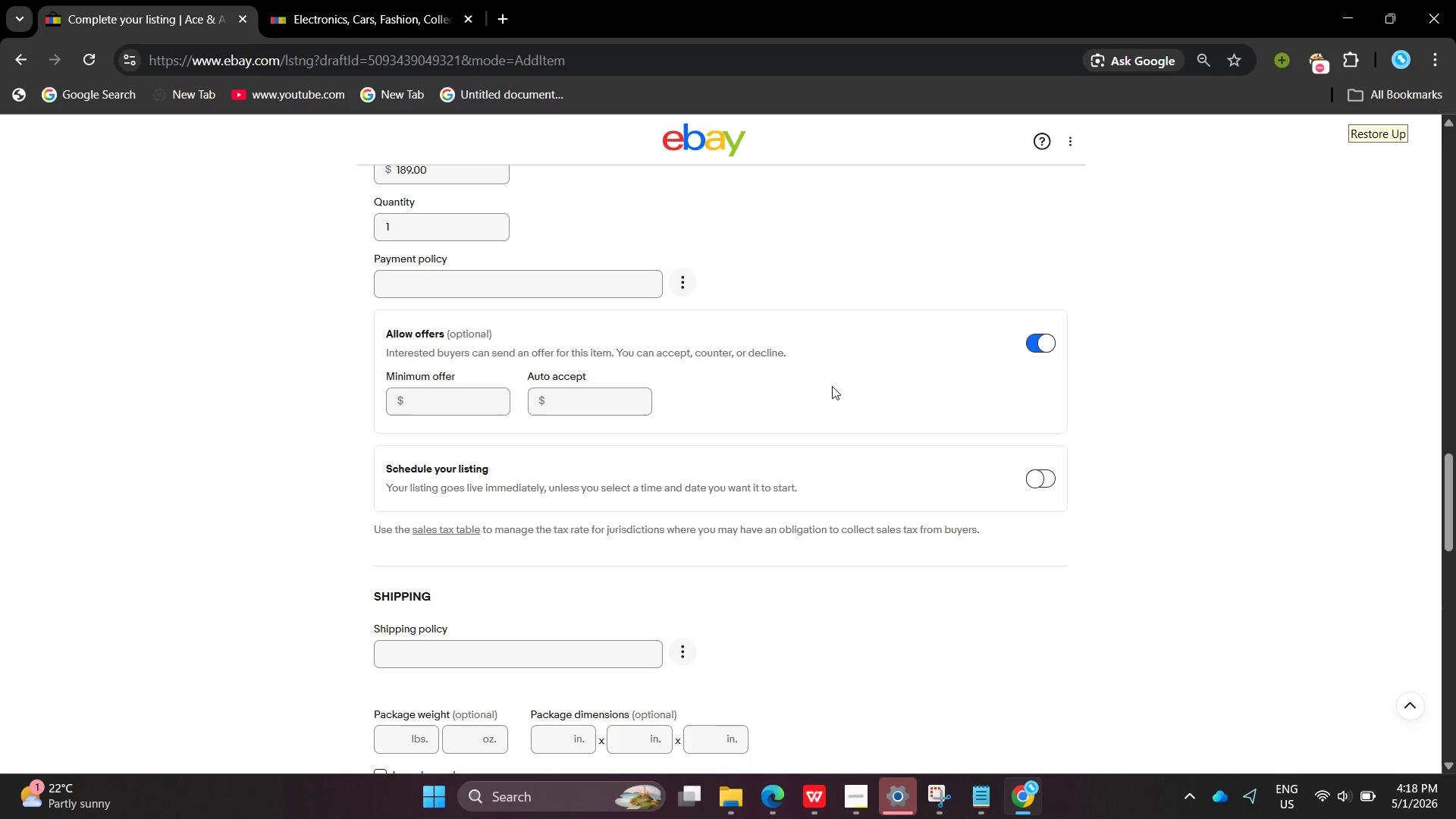 
wait(9.12)
 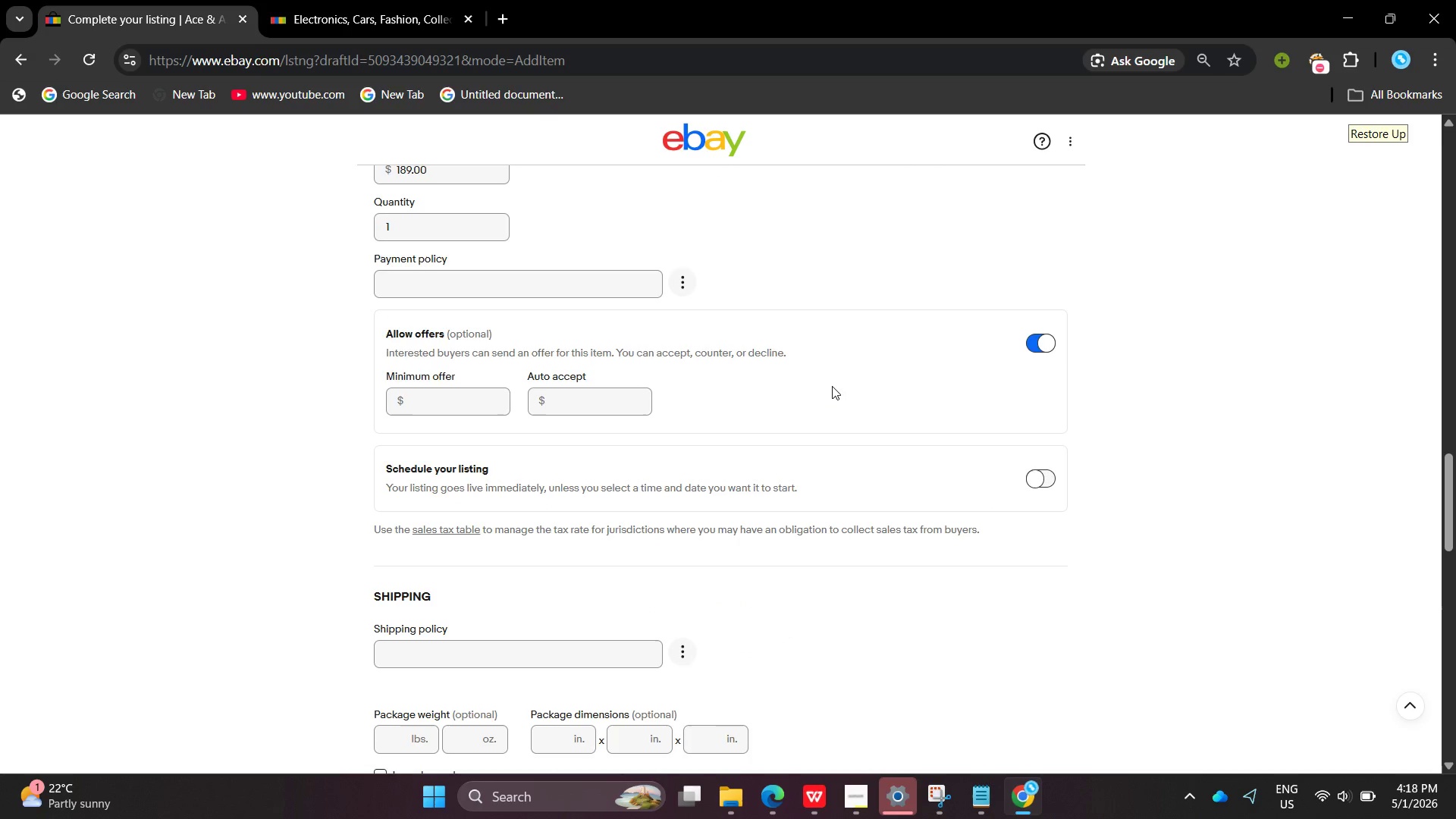 
left_click([770, 496])
 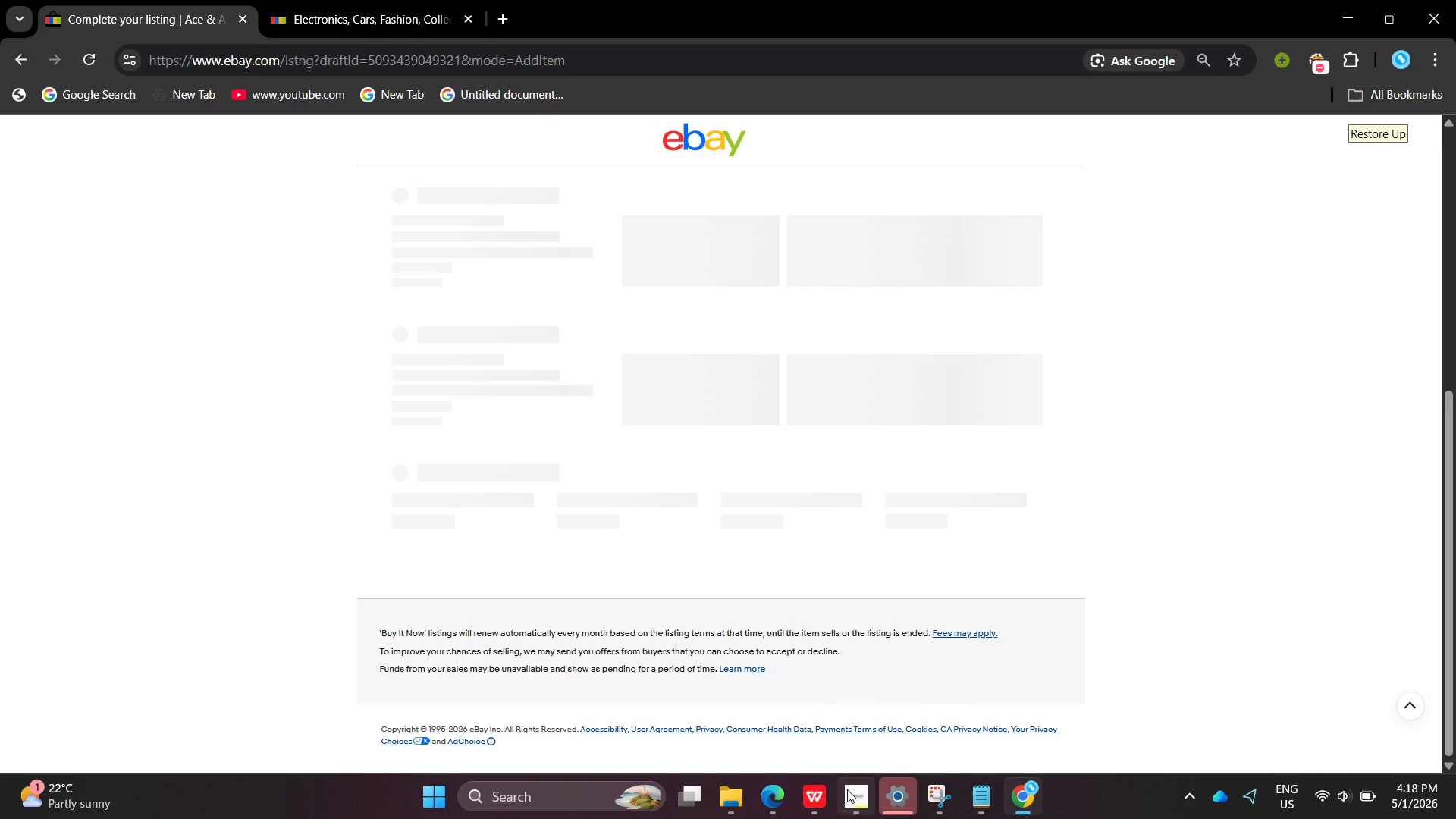 
left_click([847, 789])